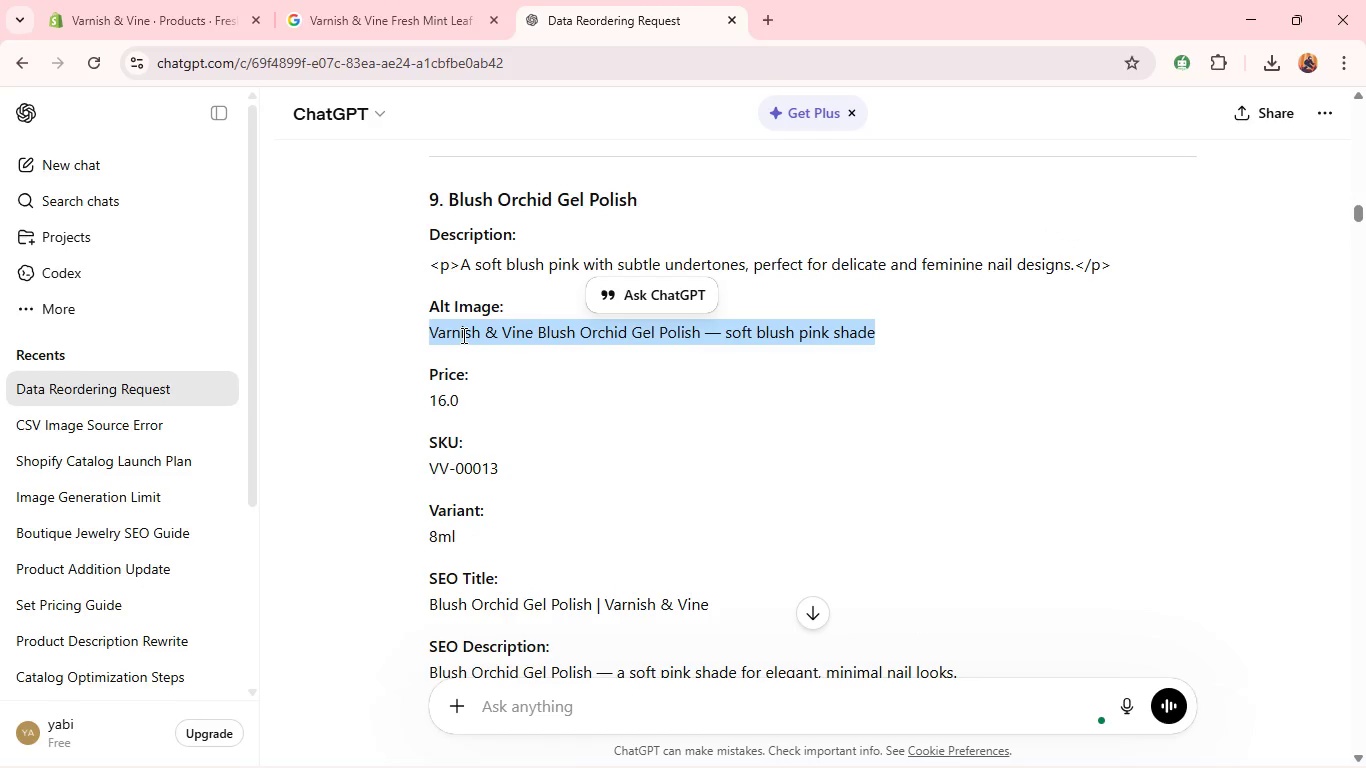 
key(Control+C)
 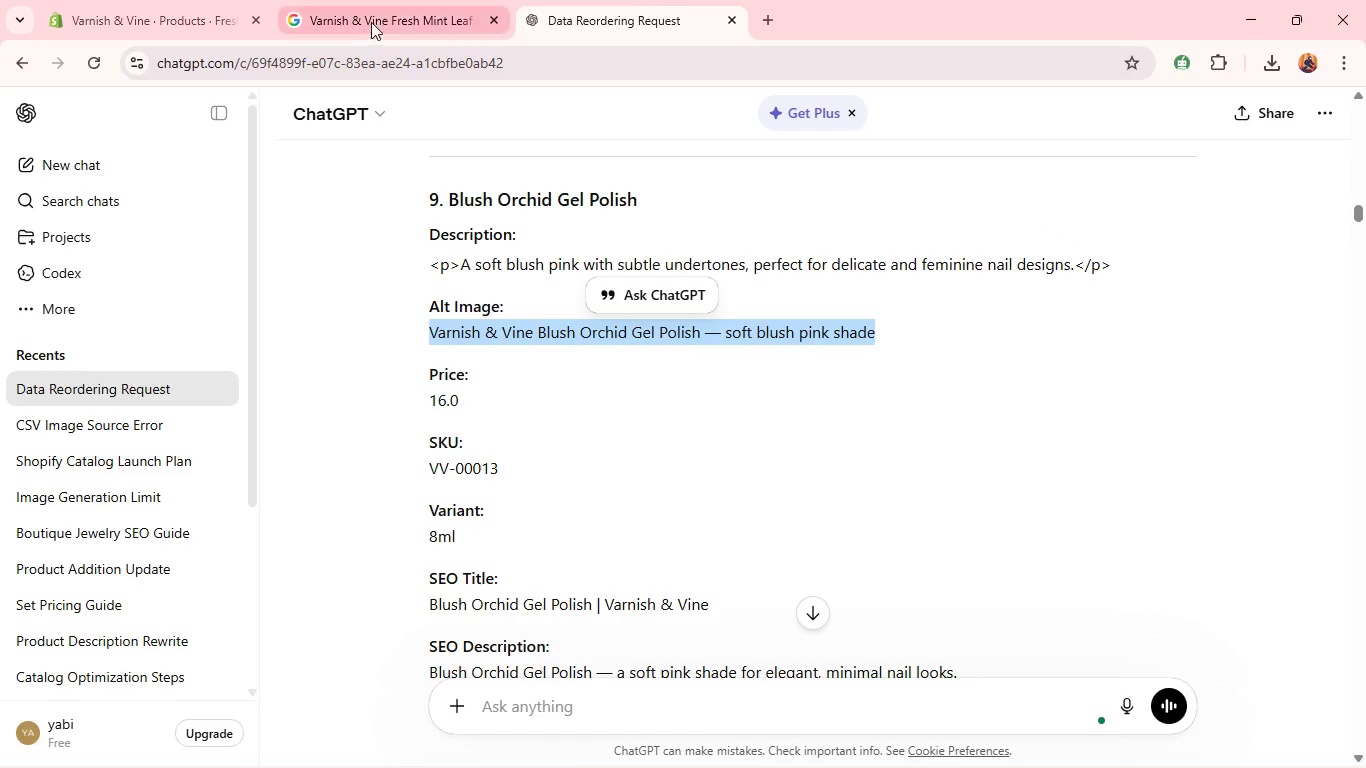 
left_click([379, 16])
 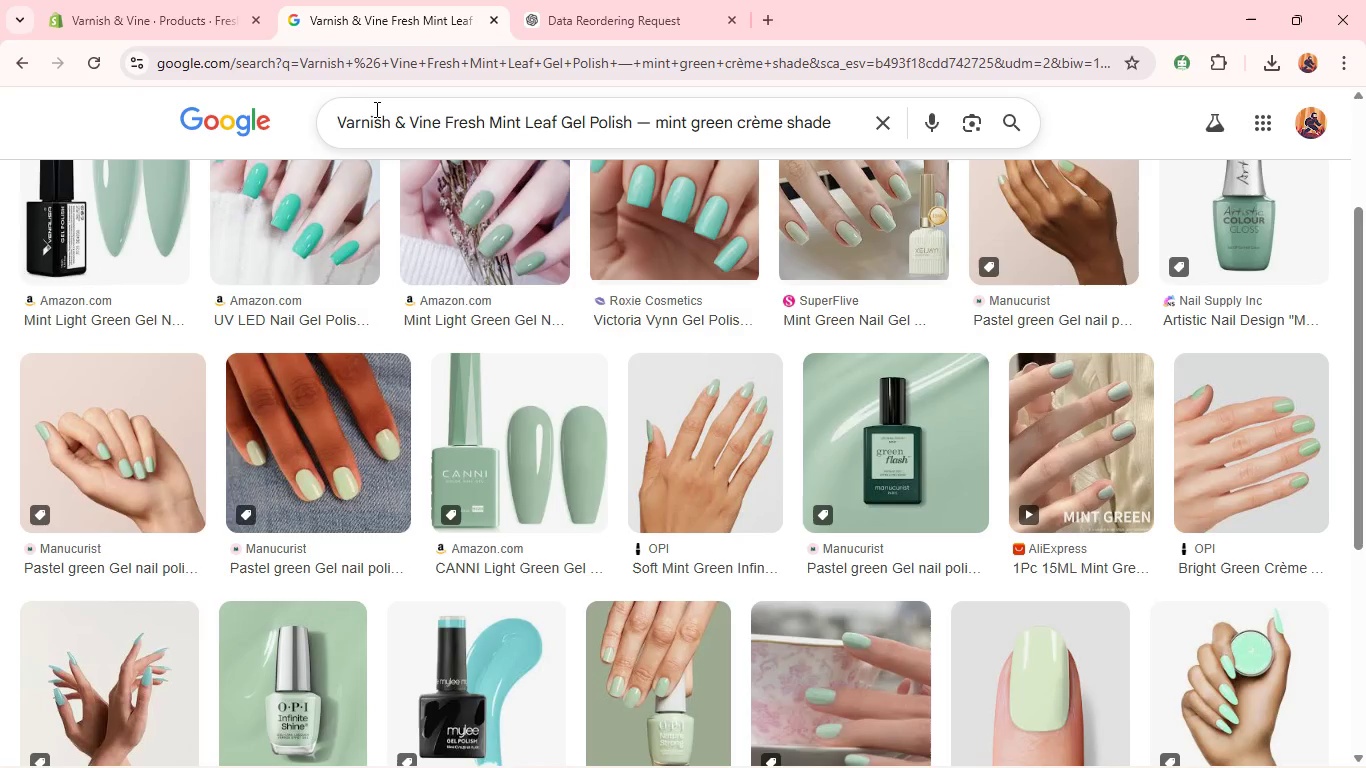 
left_click([375, 110])
 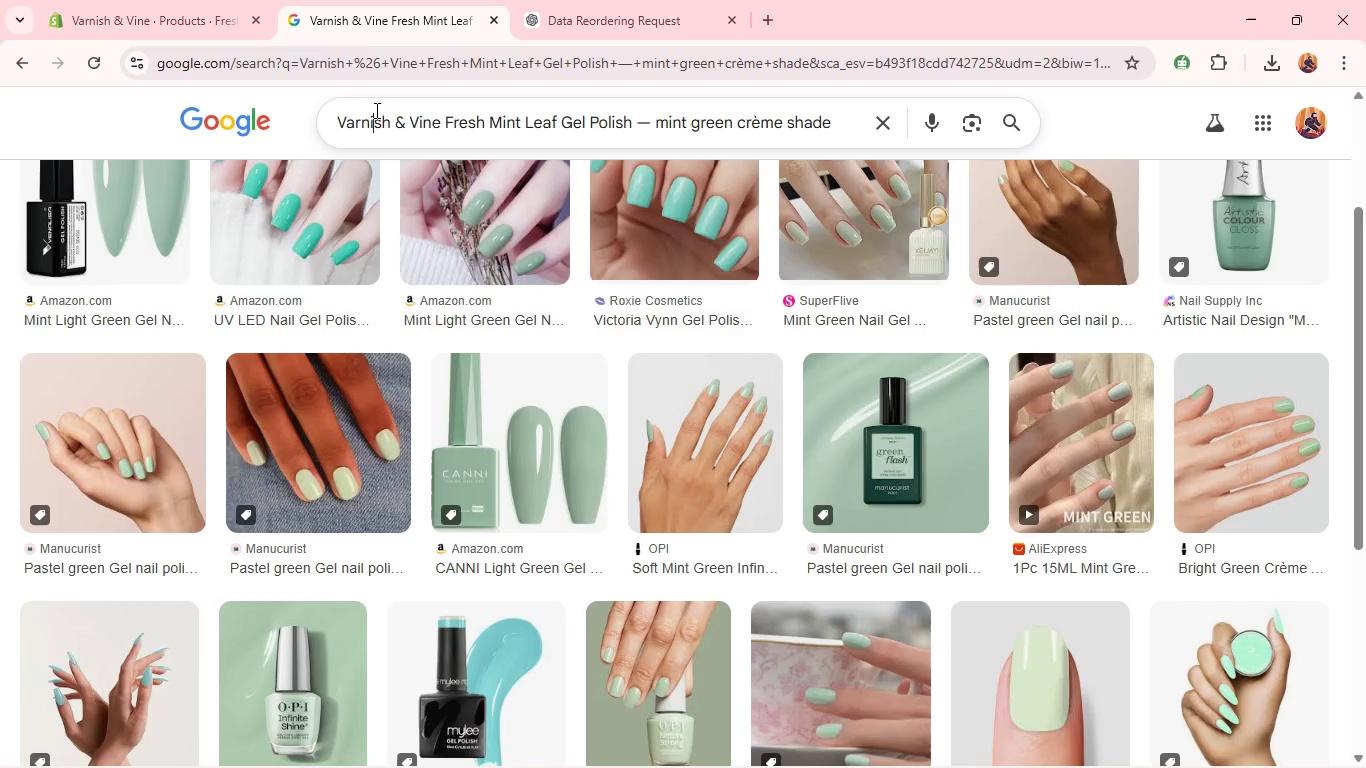 
key(Control+A)
 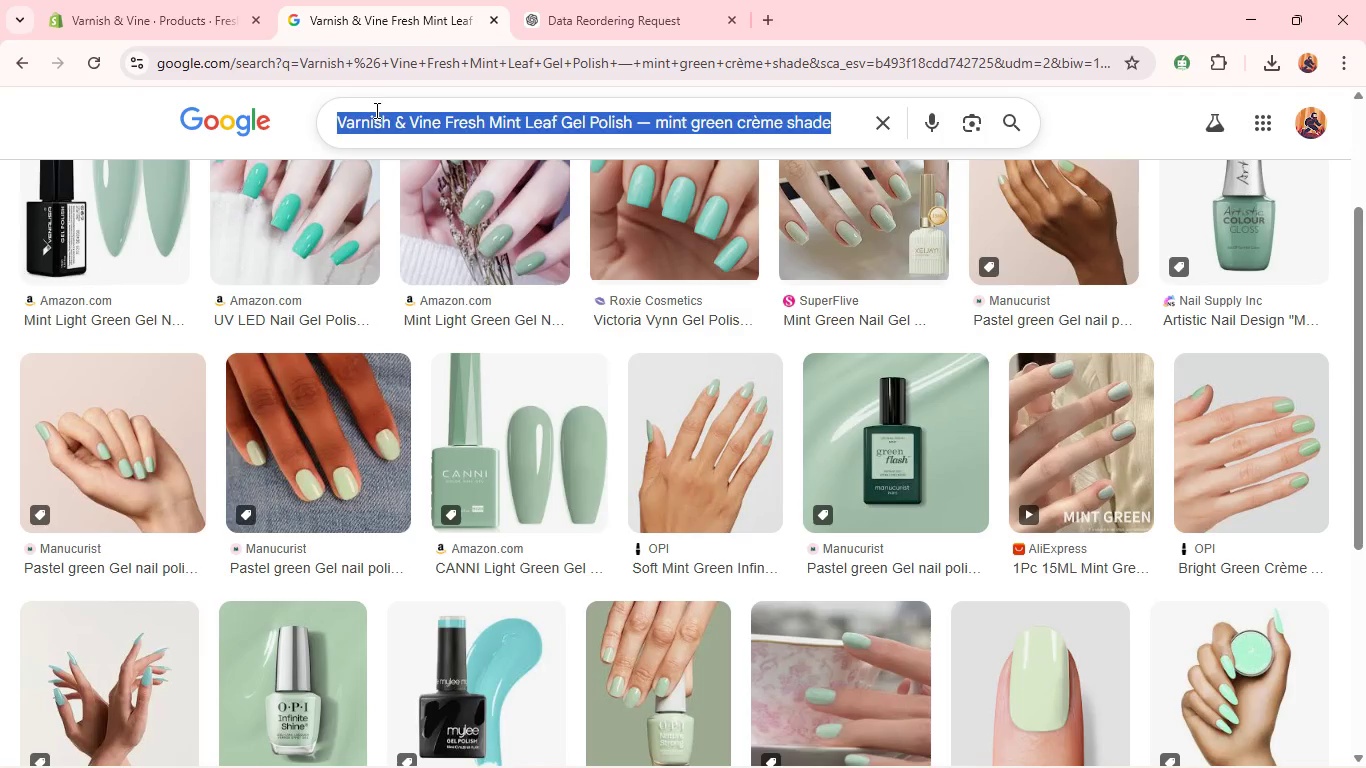 
key(Control+V)
 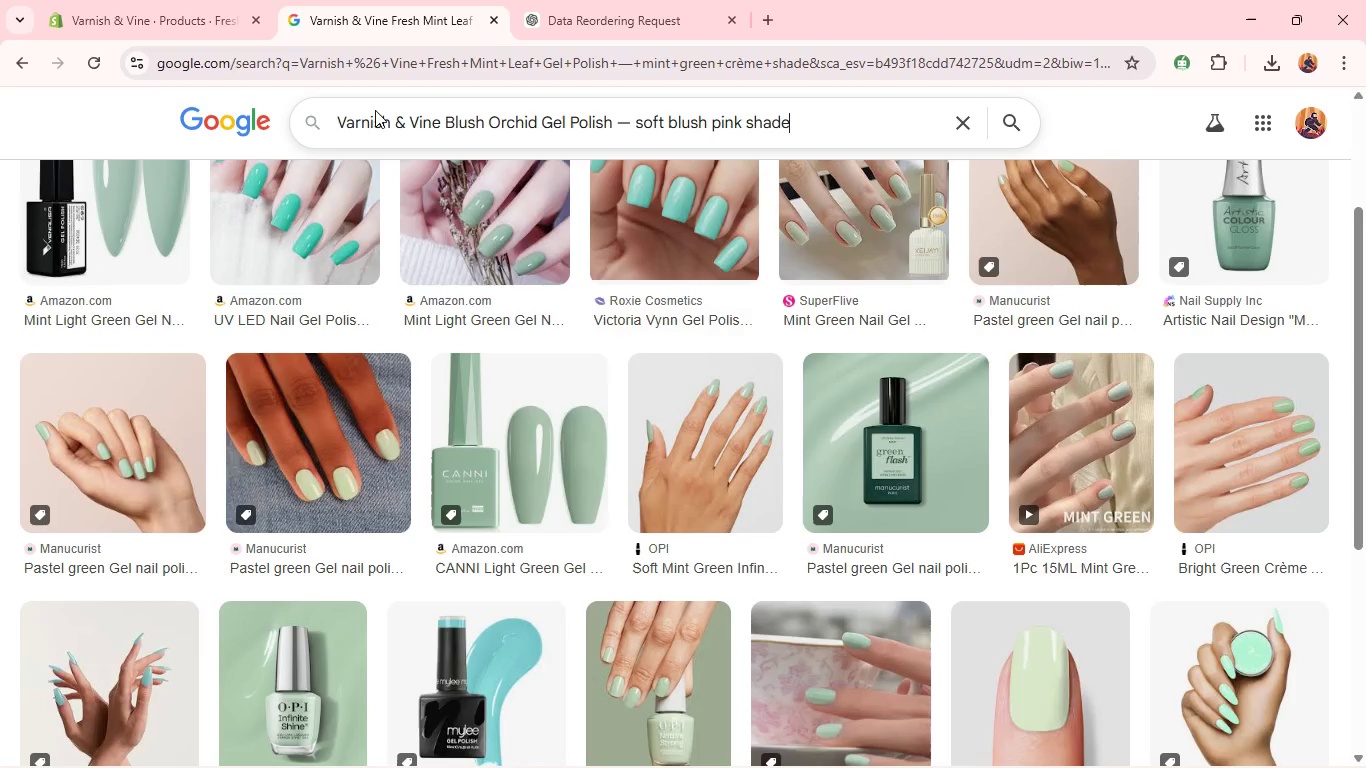 
key(Enter)
 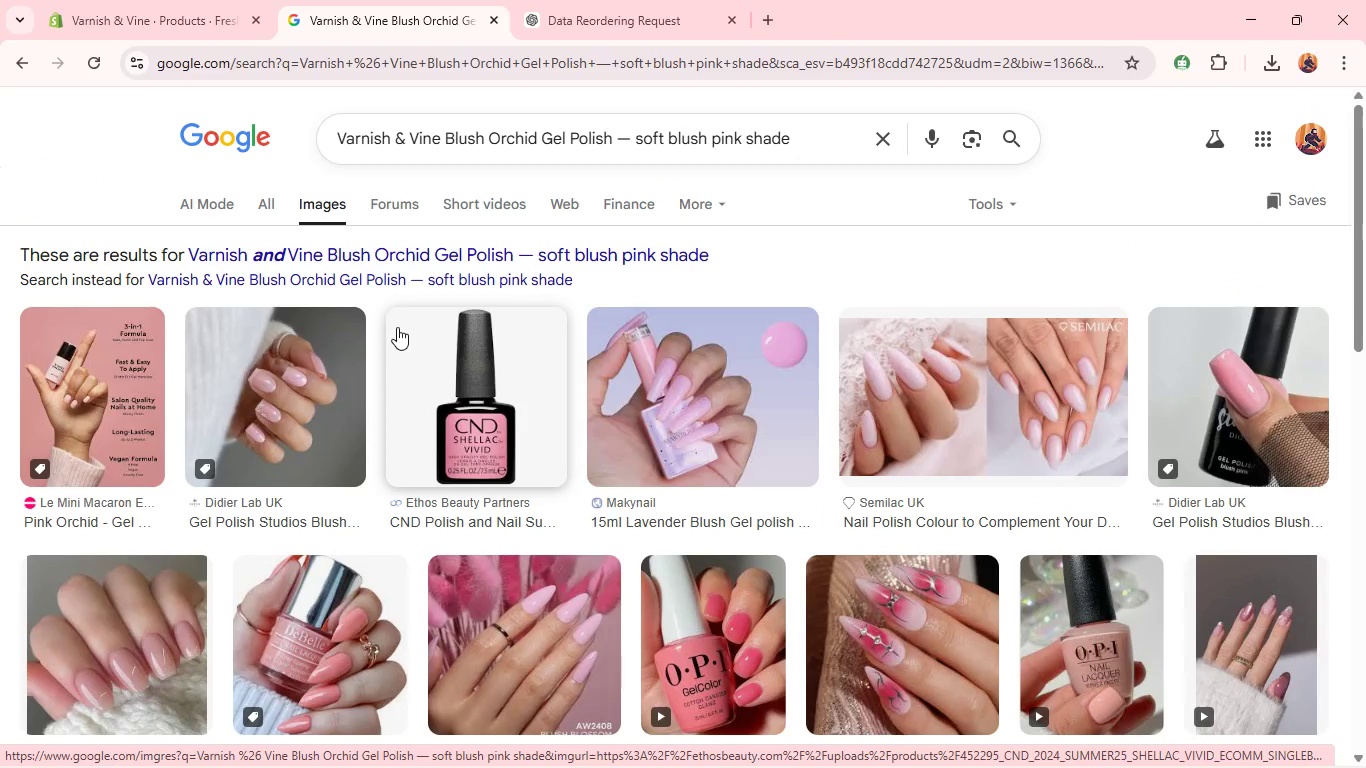 
wait(24.3)
 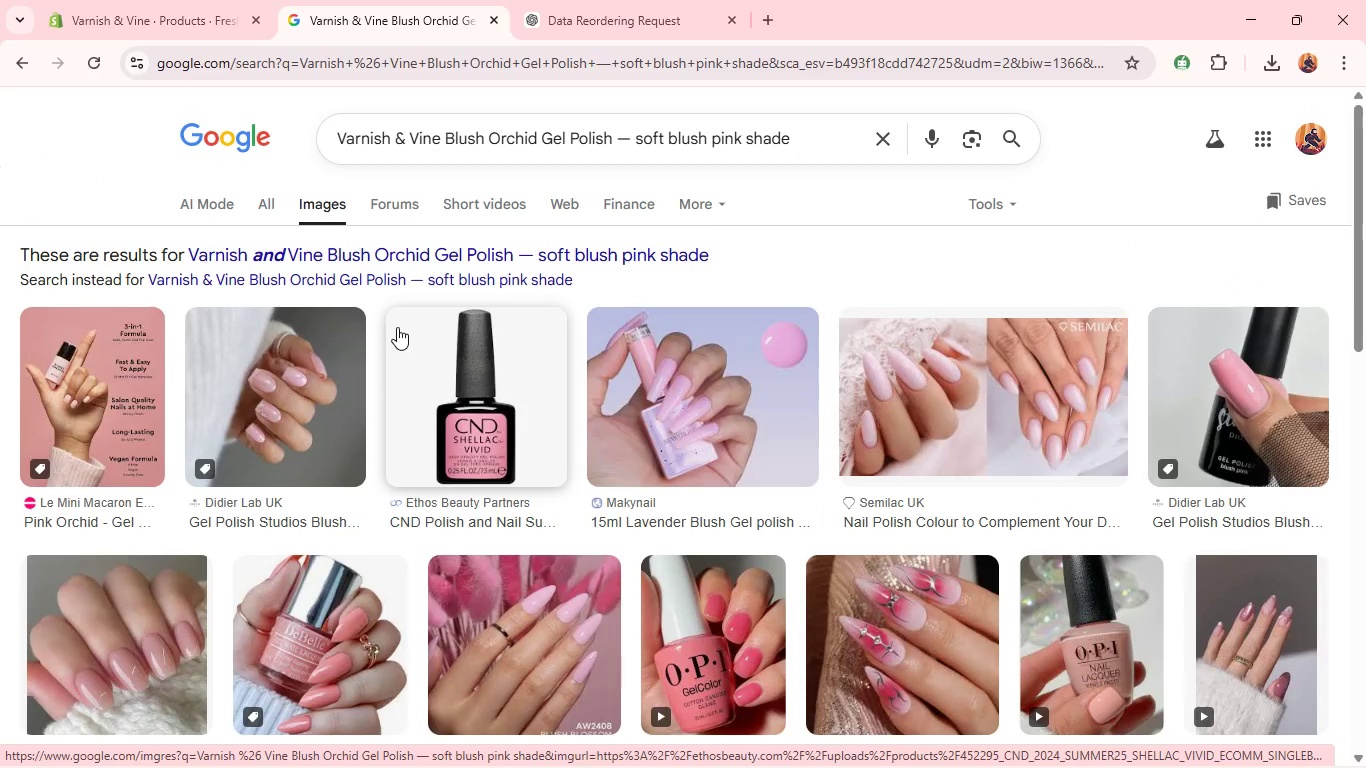 
mouse_move([416, 359])
 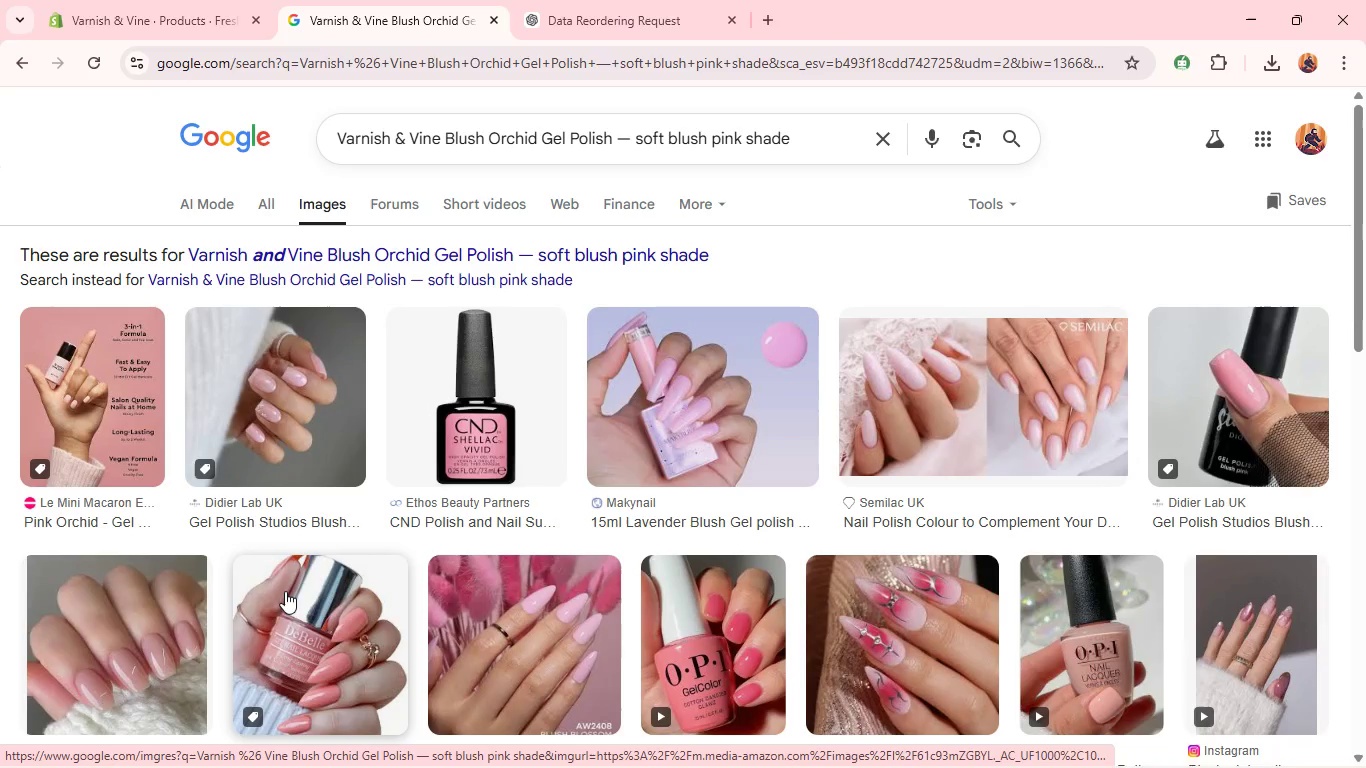 
mouse_move([294, 558])
 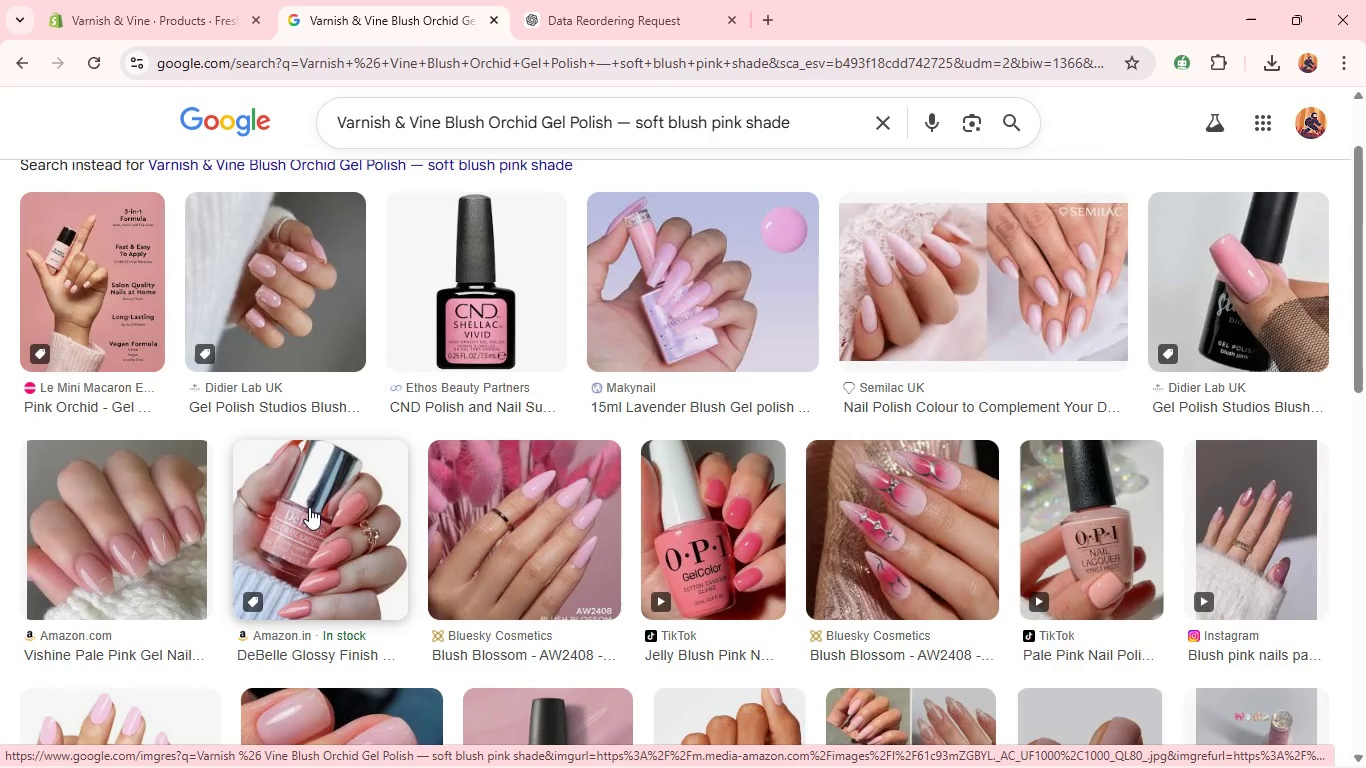 
right_click([309, 507])
 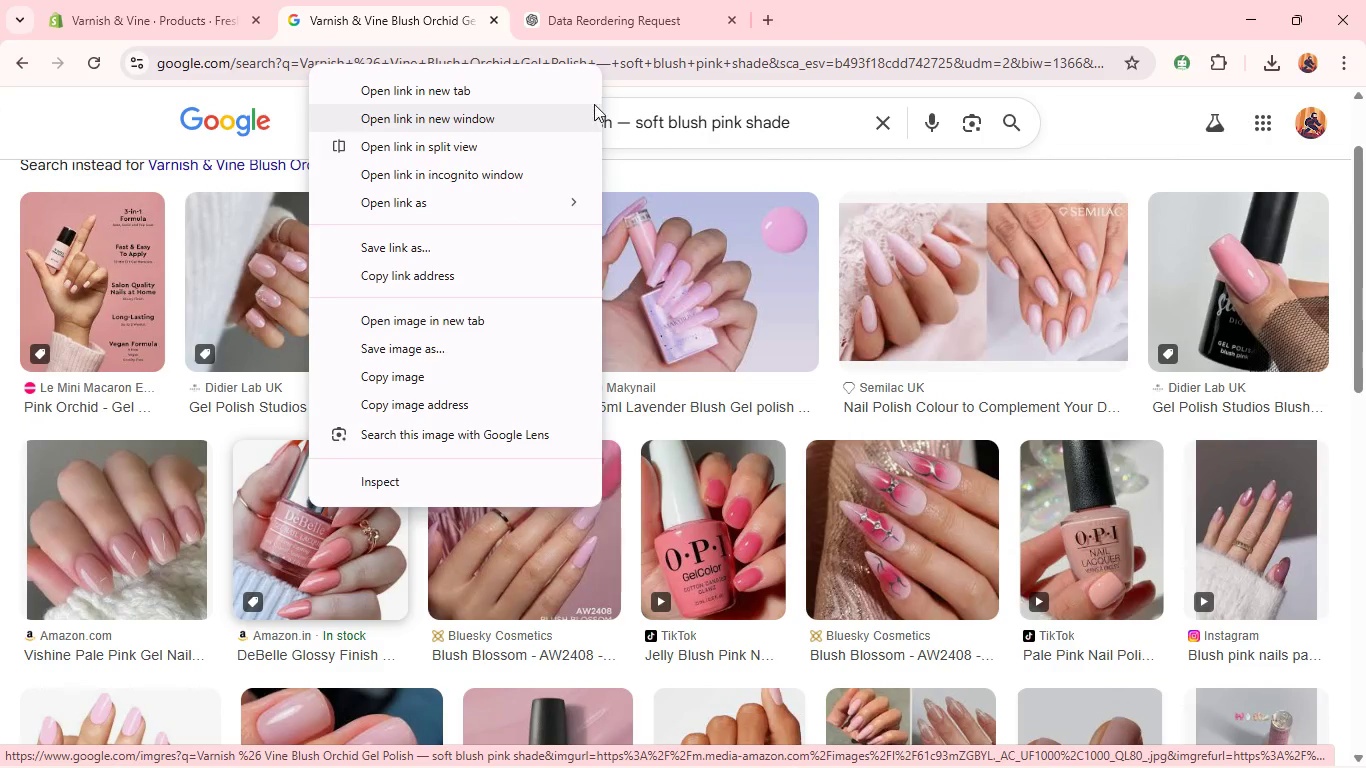 
left_click([706, 112])
 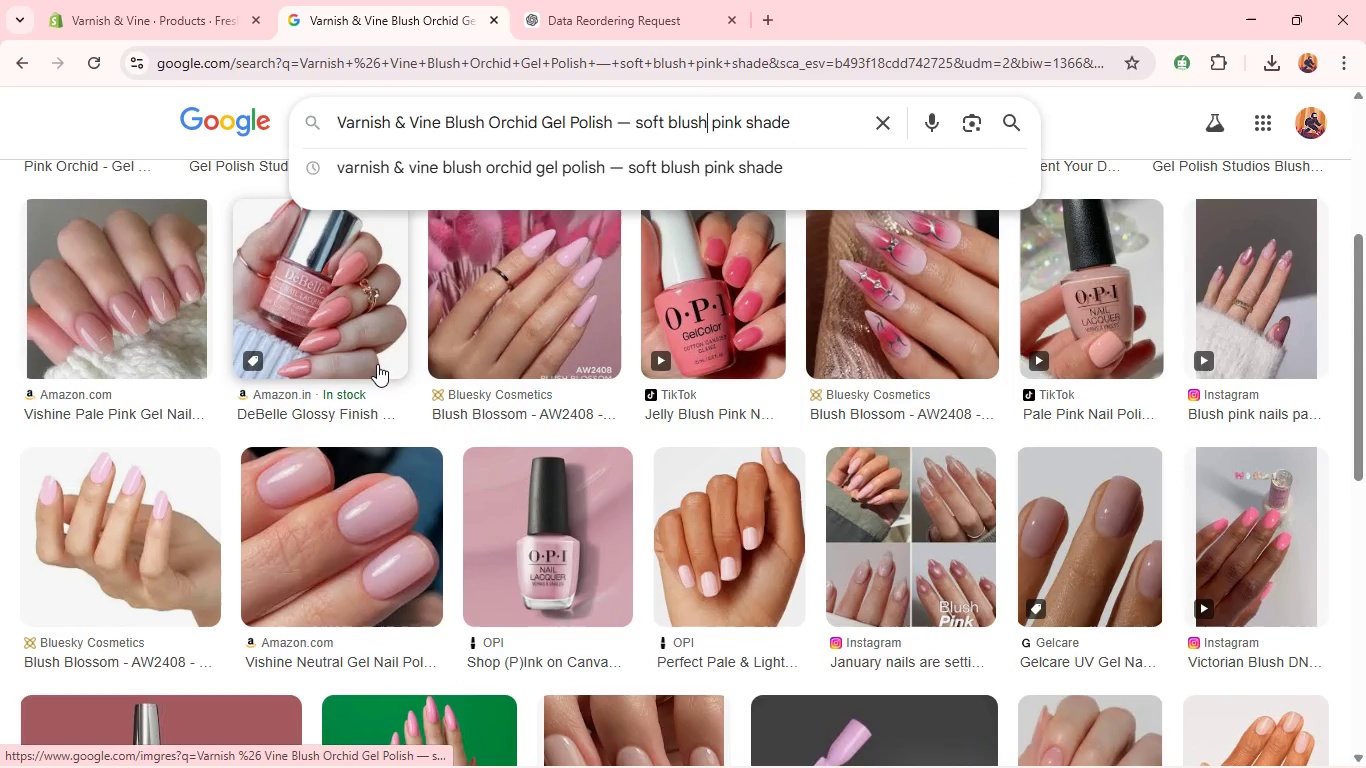 
wait(9.28)
 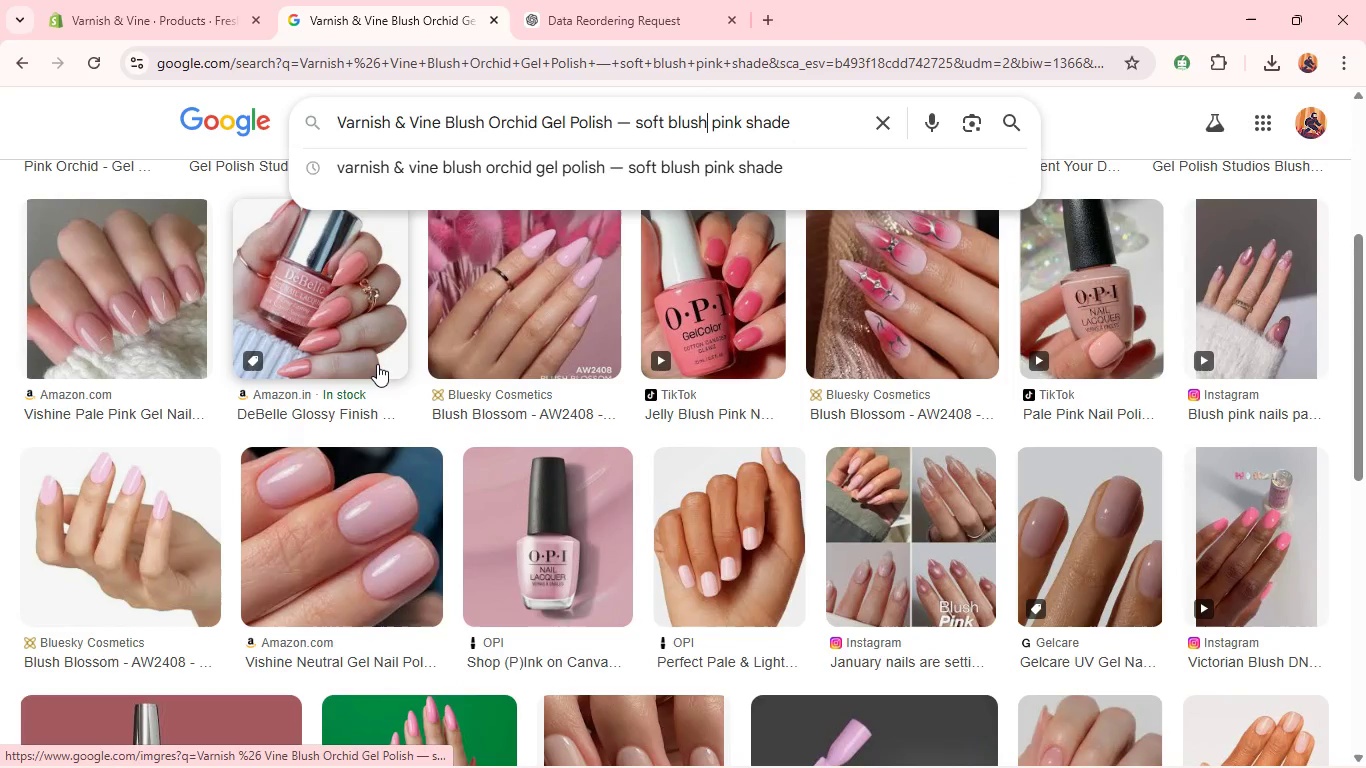 
right_click([310, 609])
 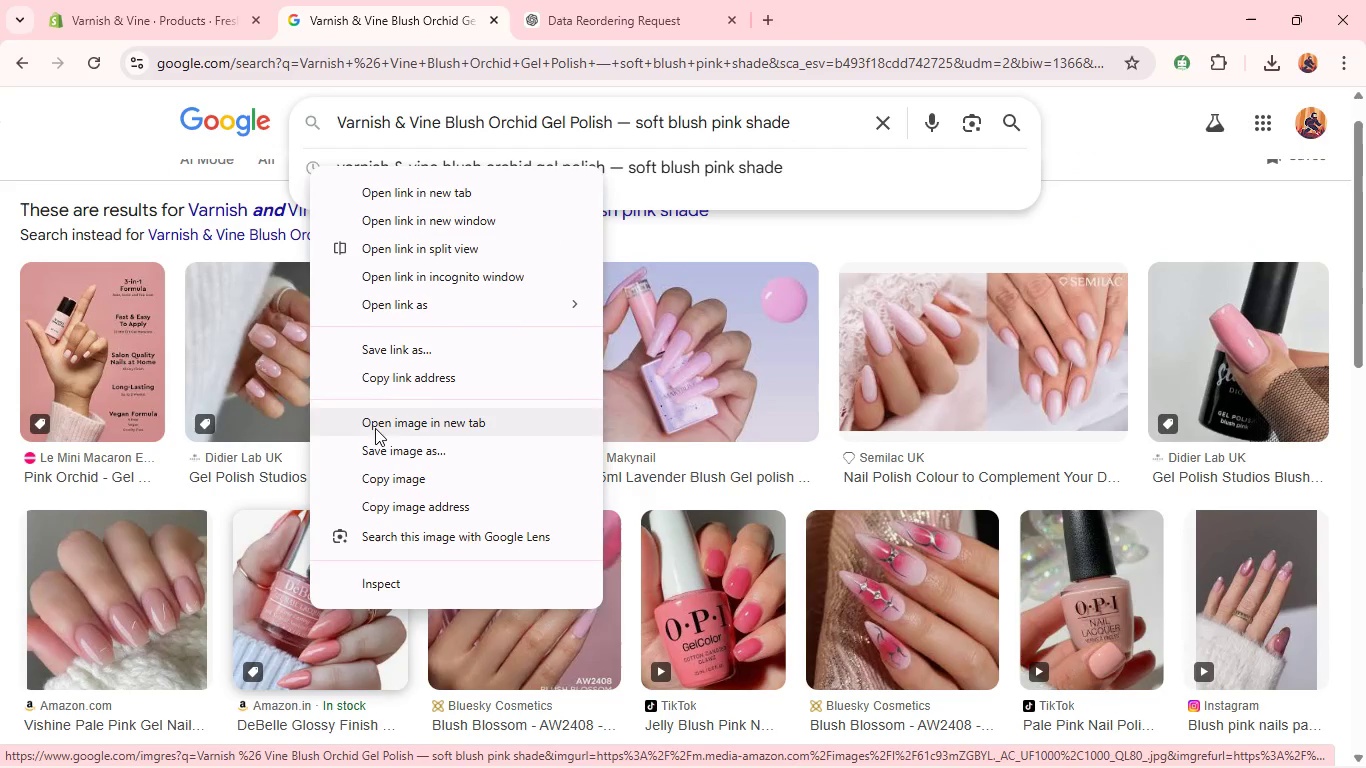 
left_click([378, 437])
 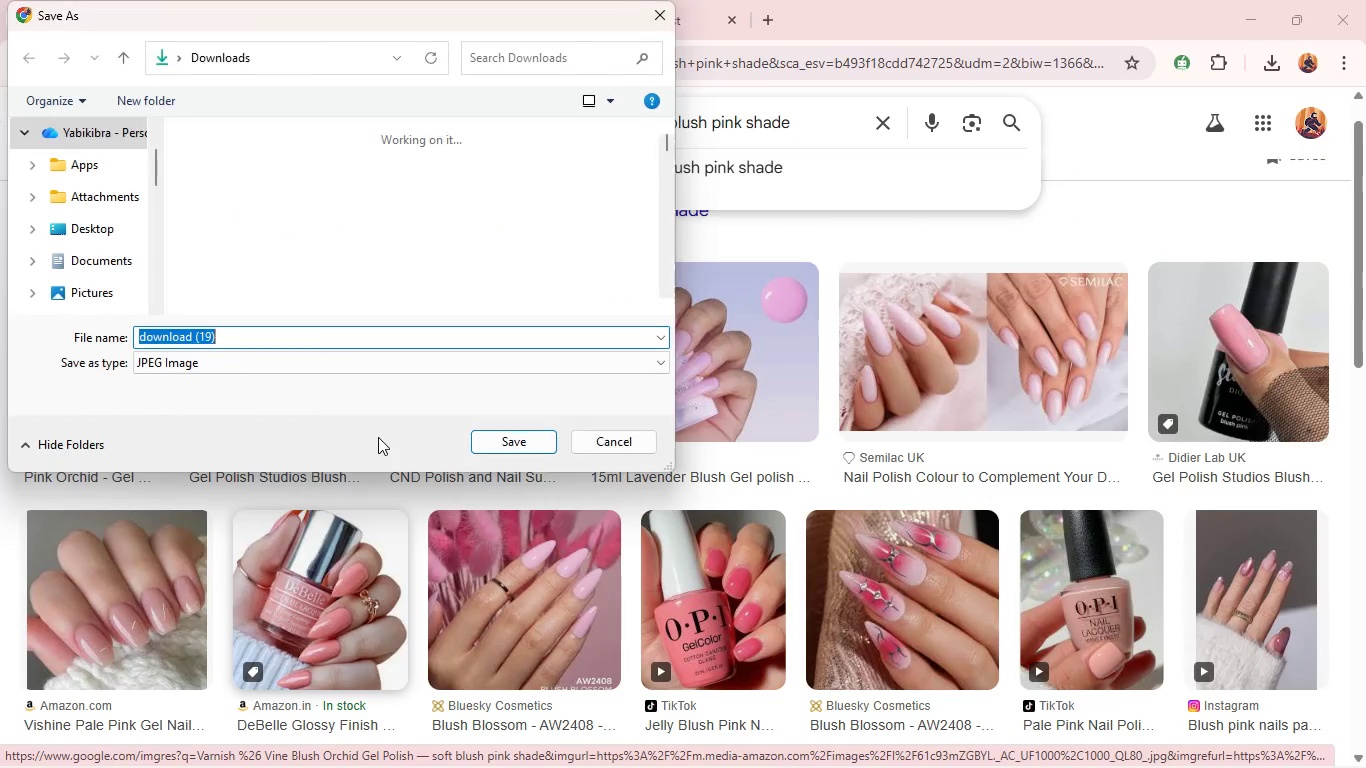 
key(Enter)
 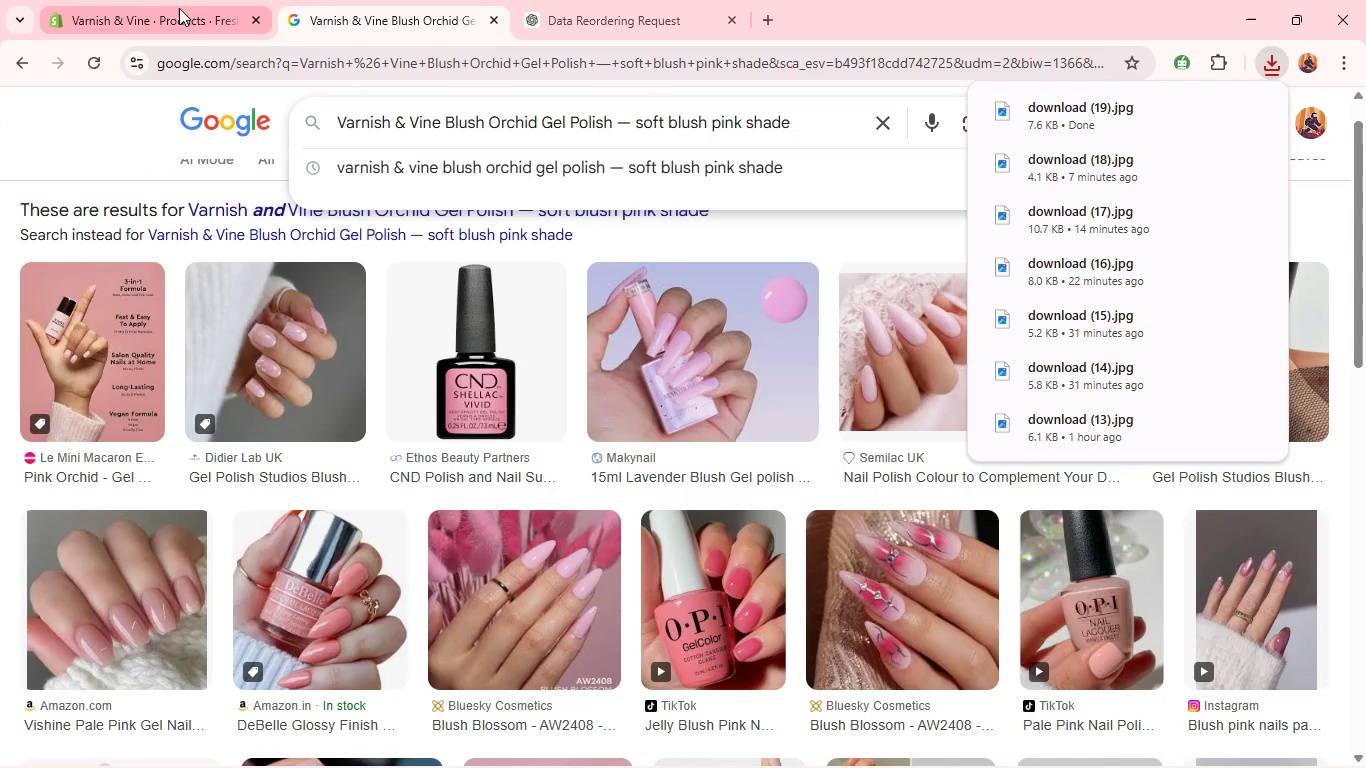 
left_click([179, 8])
 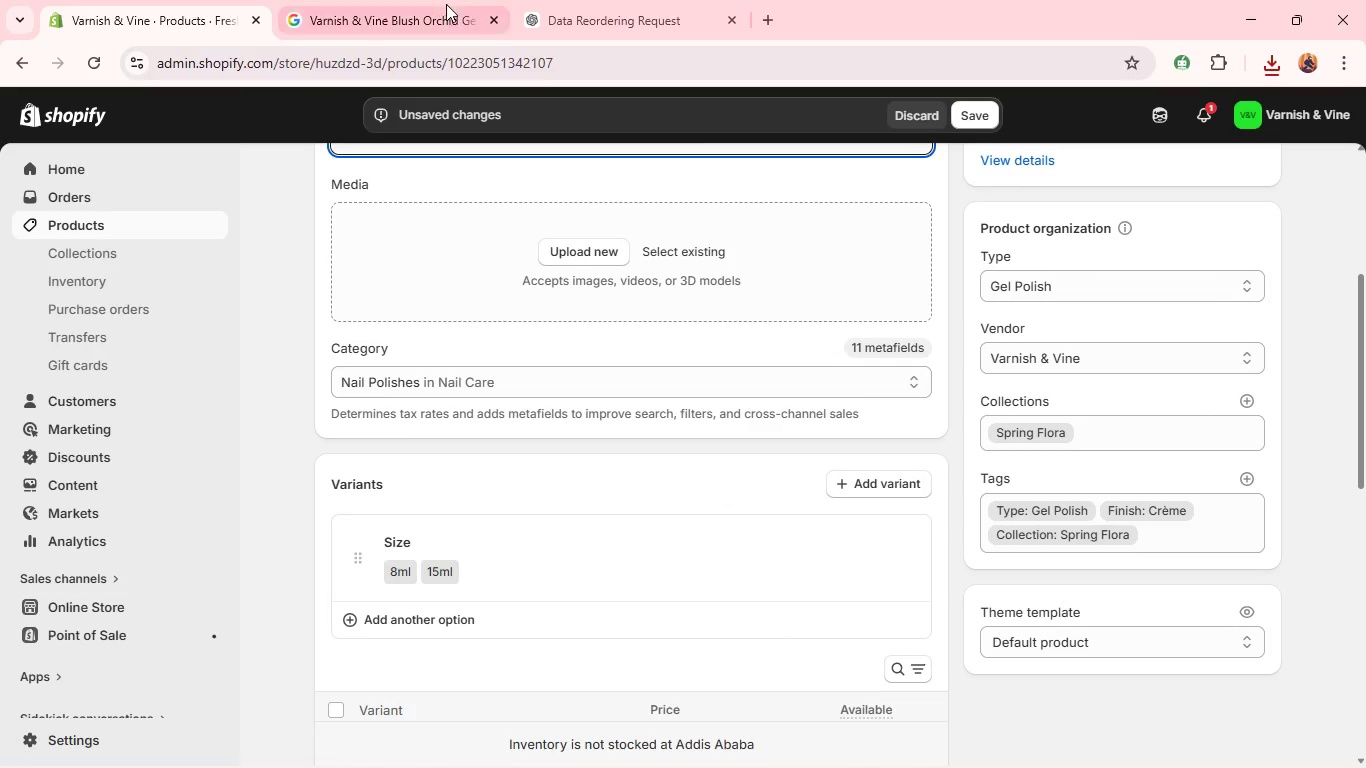 
left_click([444, 0])
 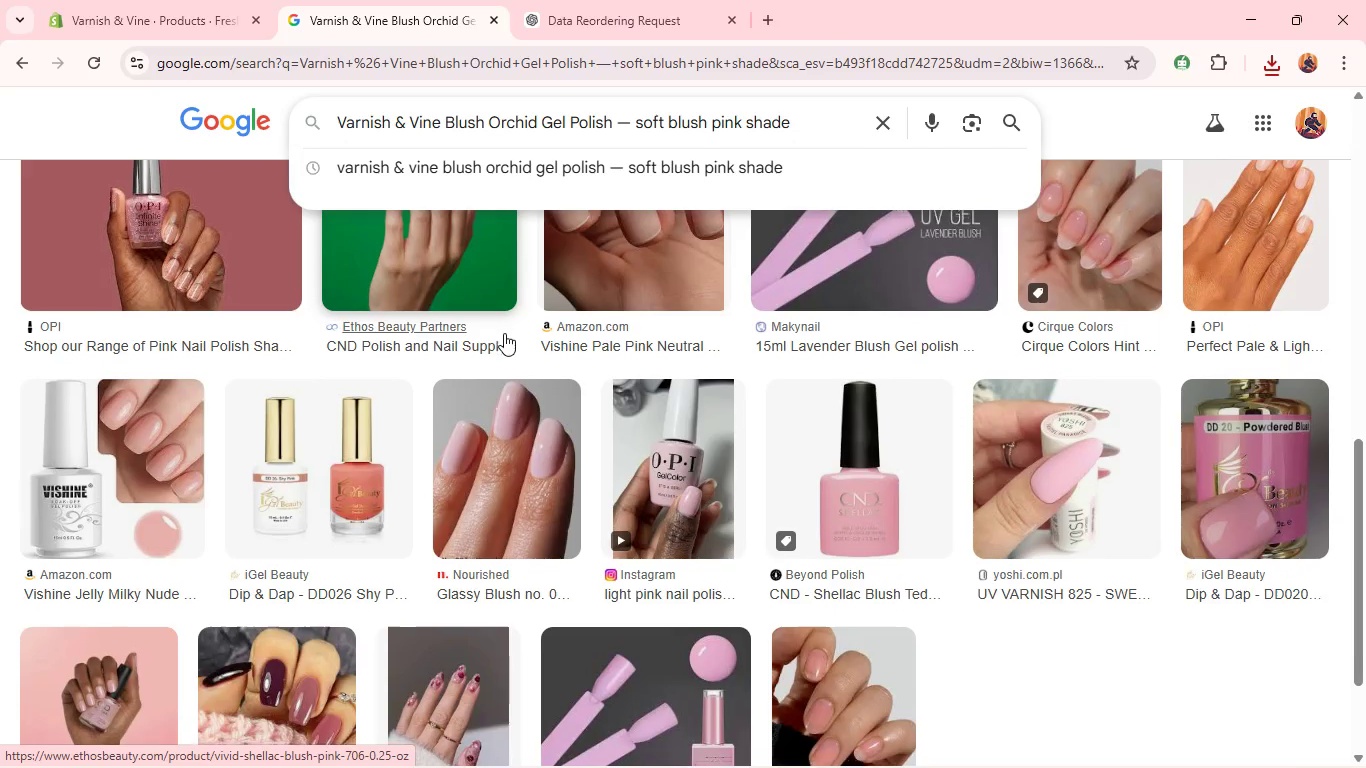 
wait(13.34)
 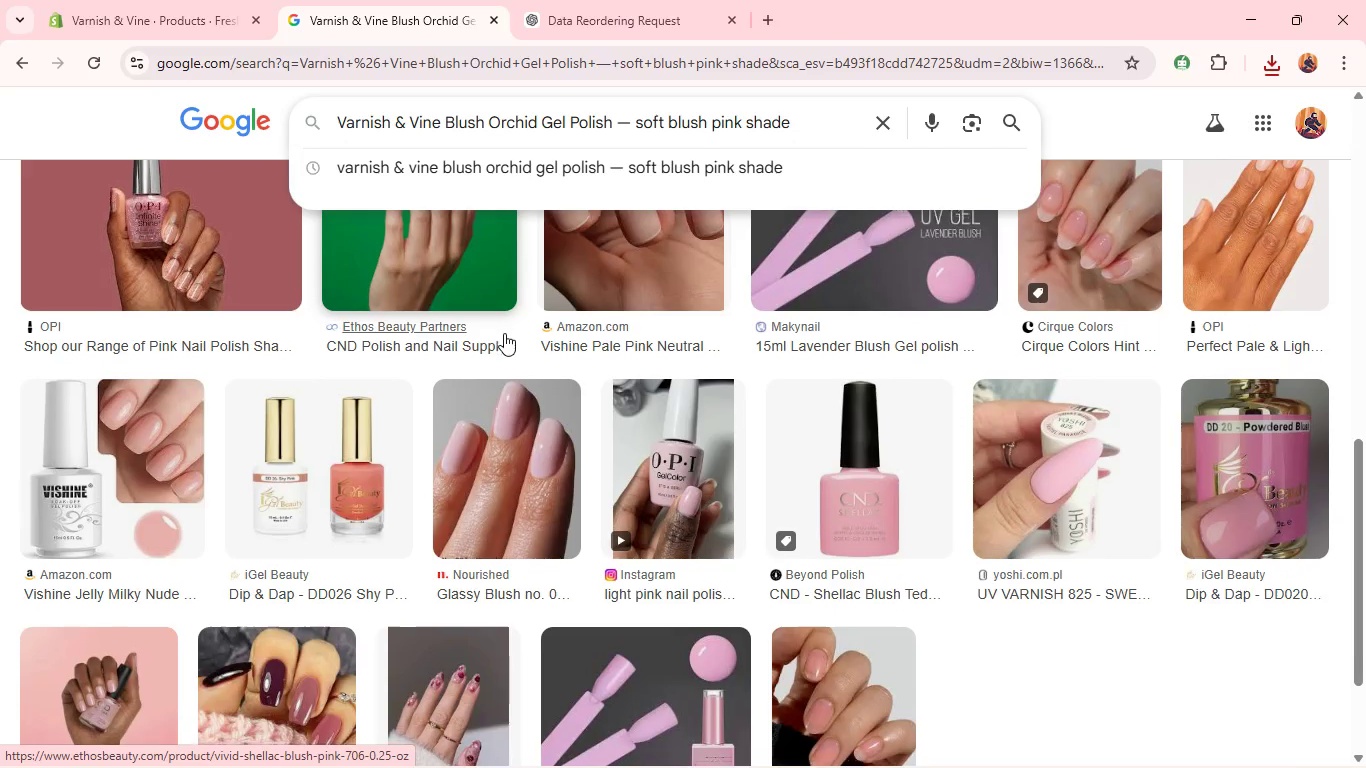 
right_click([55, 354])
 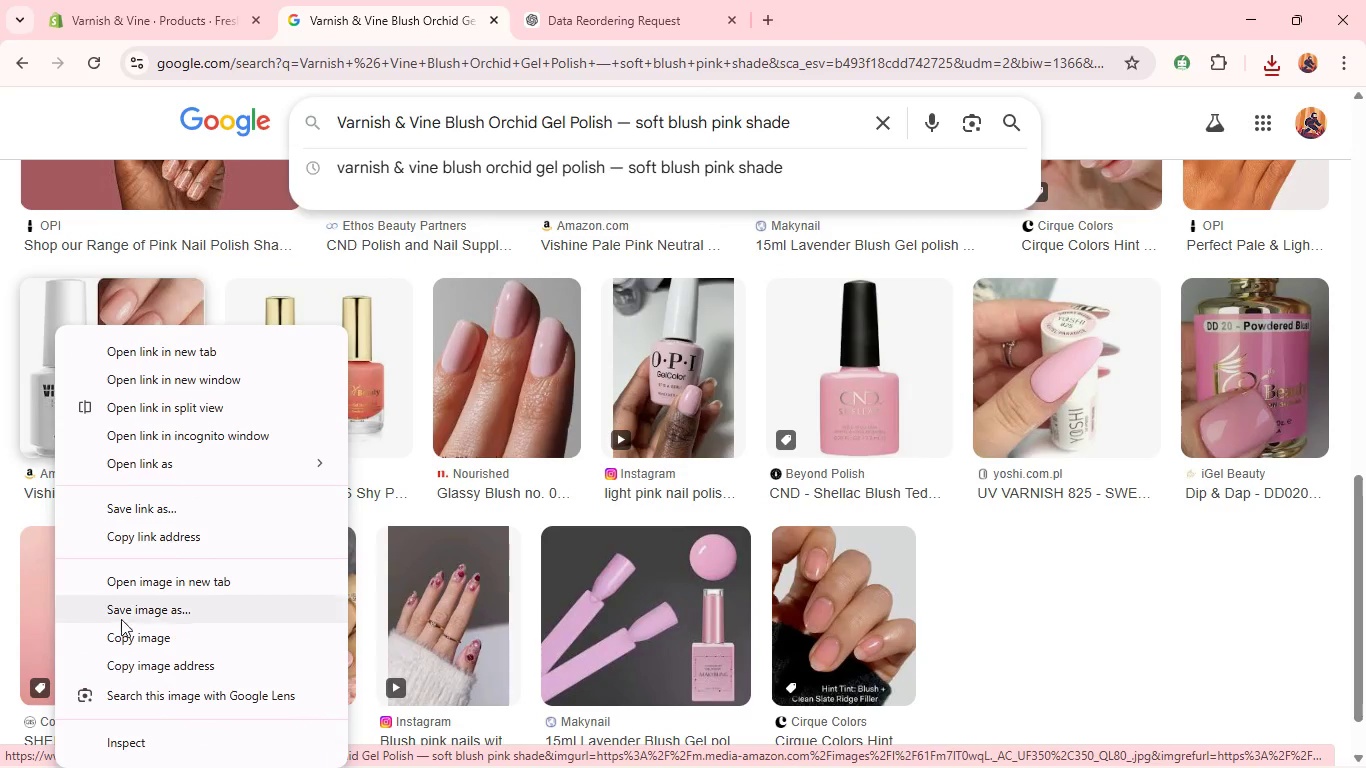 
left_click([125, 607])
 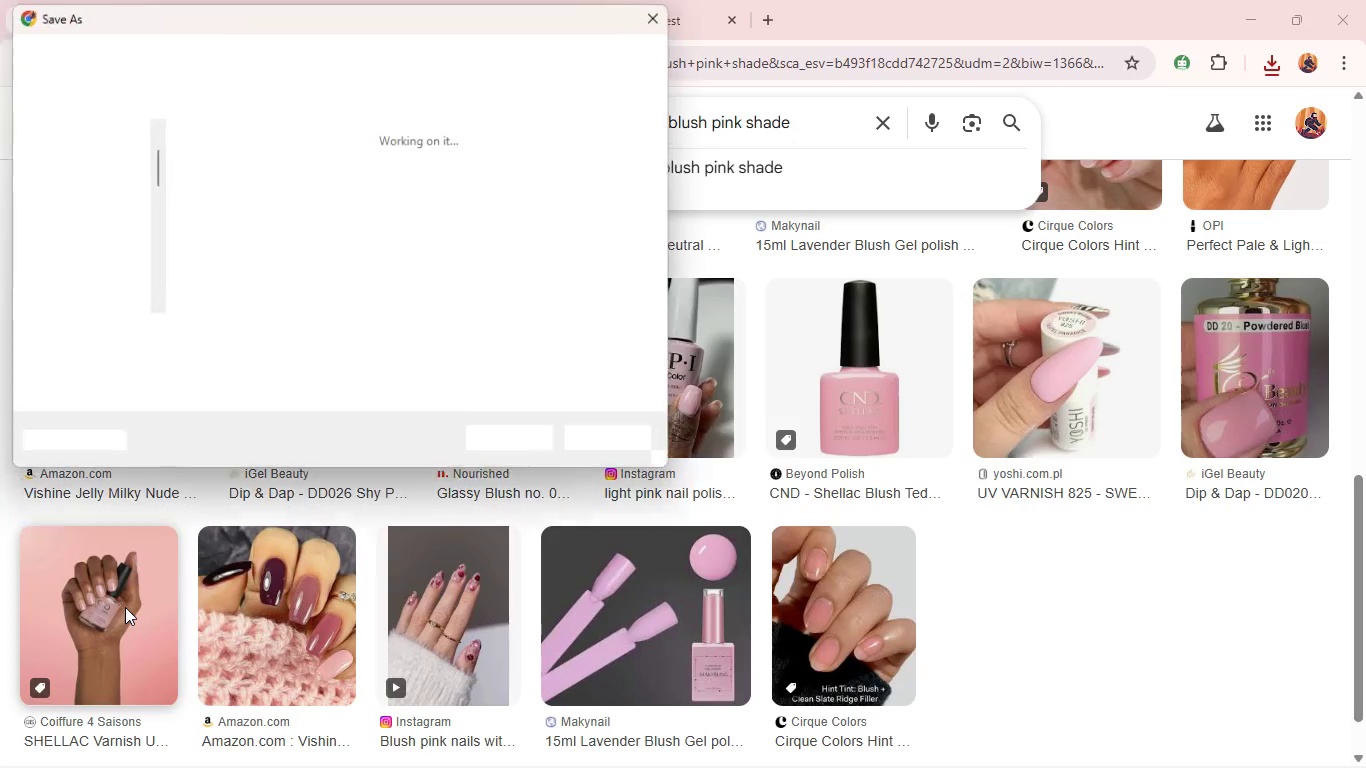 
key(Enter)
 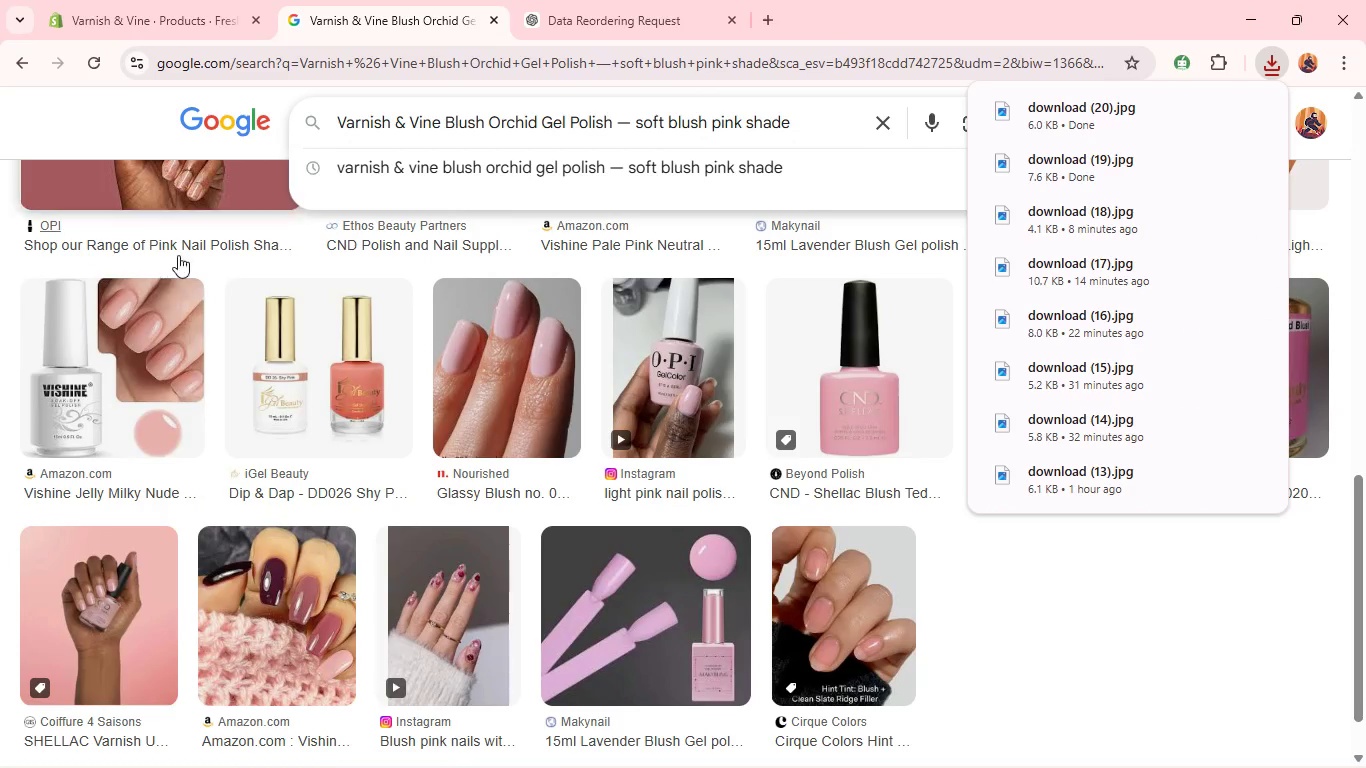 
left_click([149, 22])
 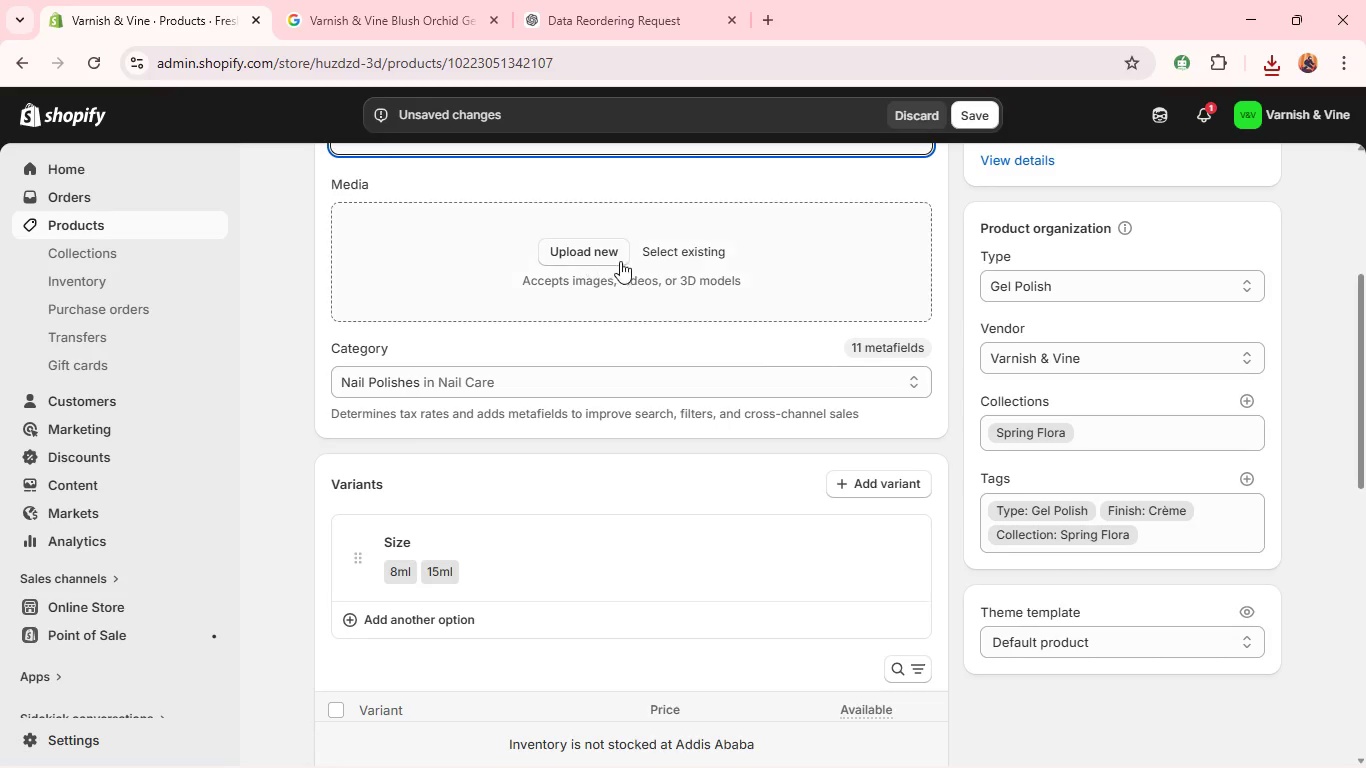 
left_click([618, 266])
 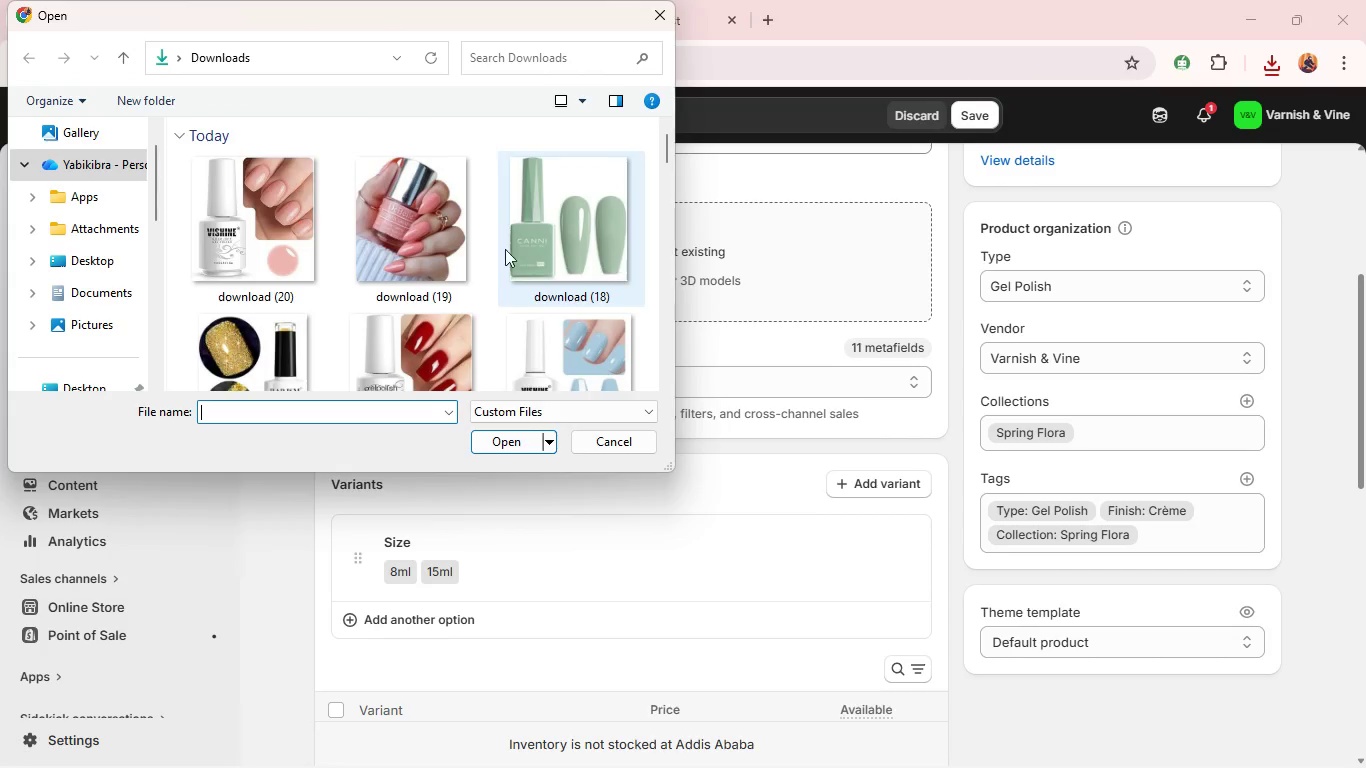 
left_click([245, 235])
 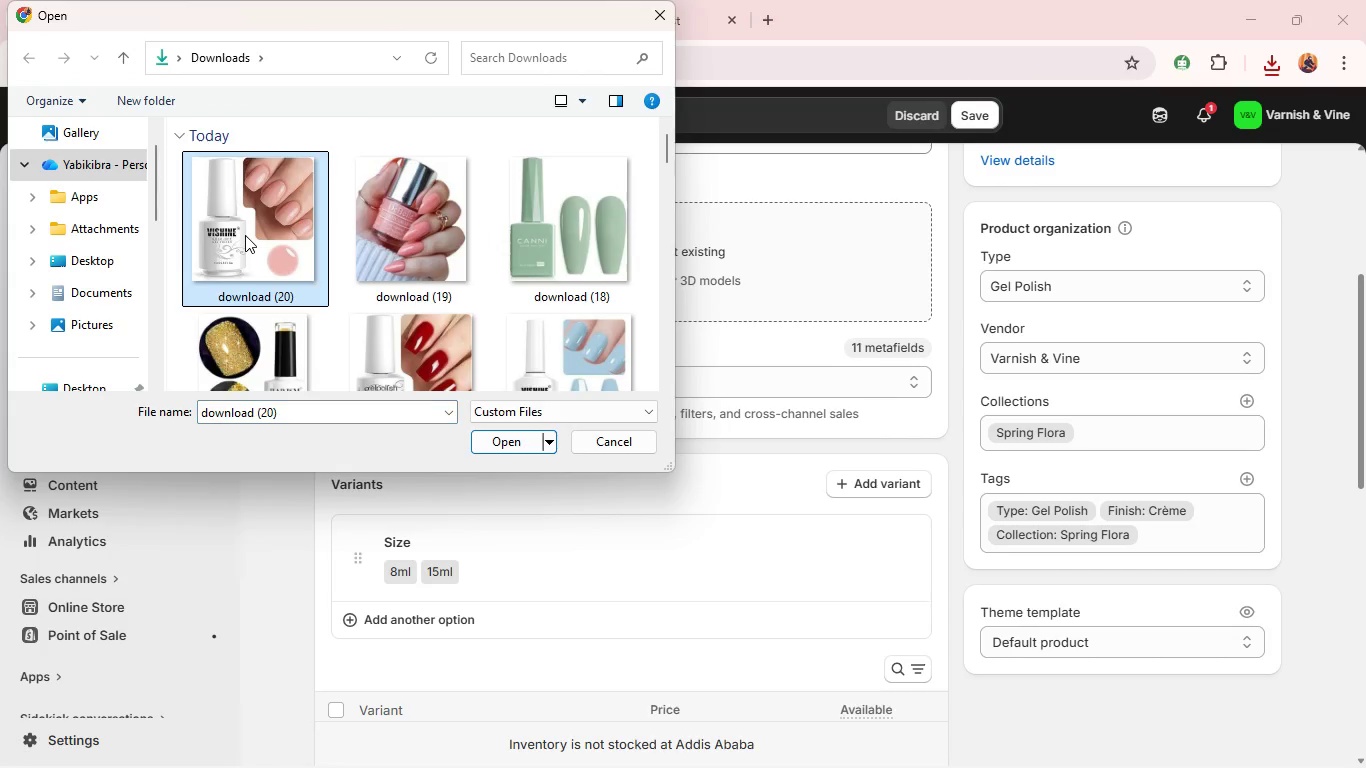 
key(Enter)
 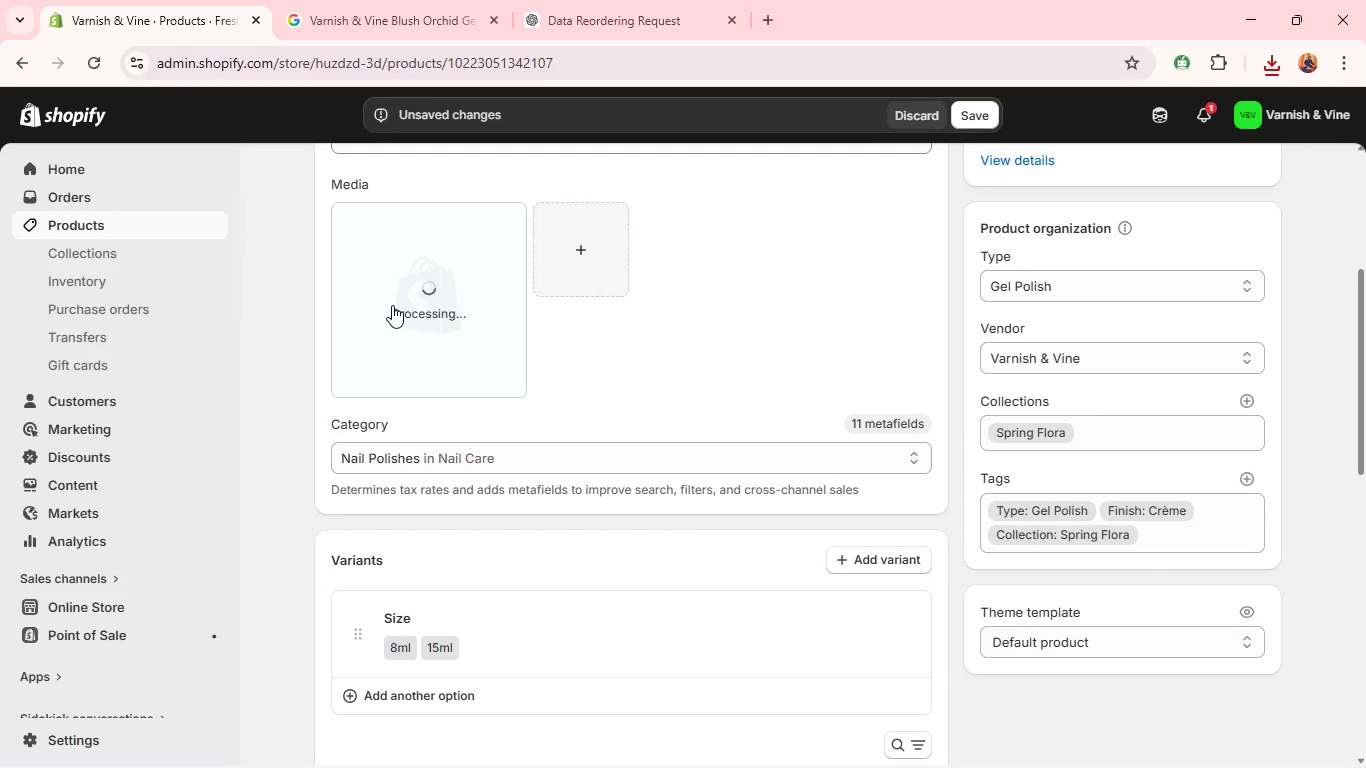 
wait(6.09)
 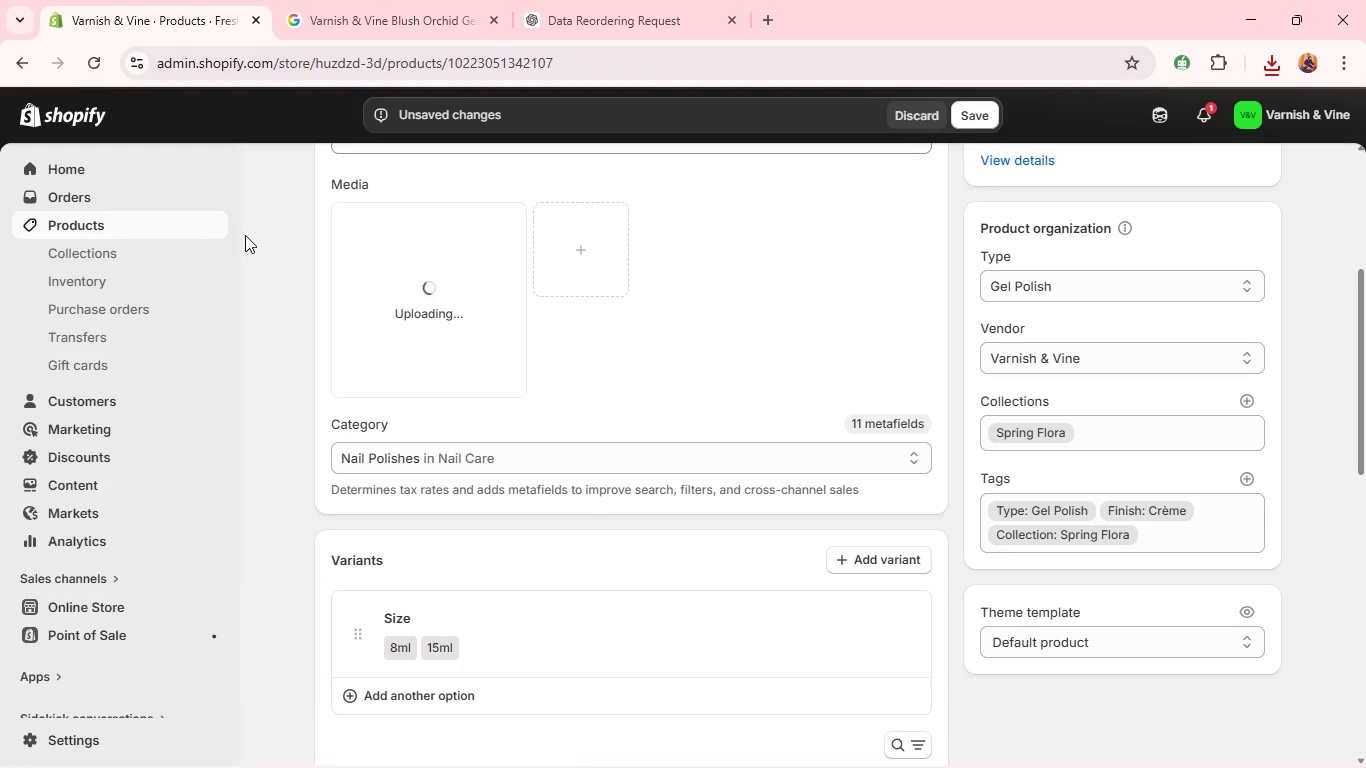 
left_click([392, 305])
 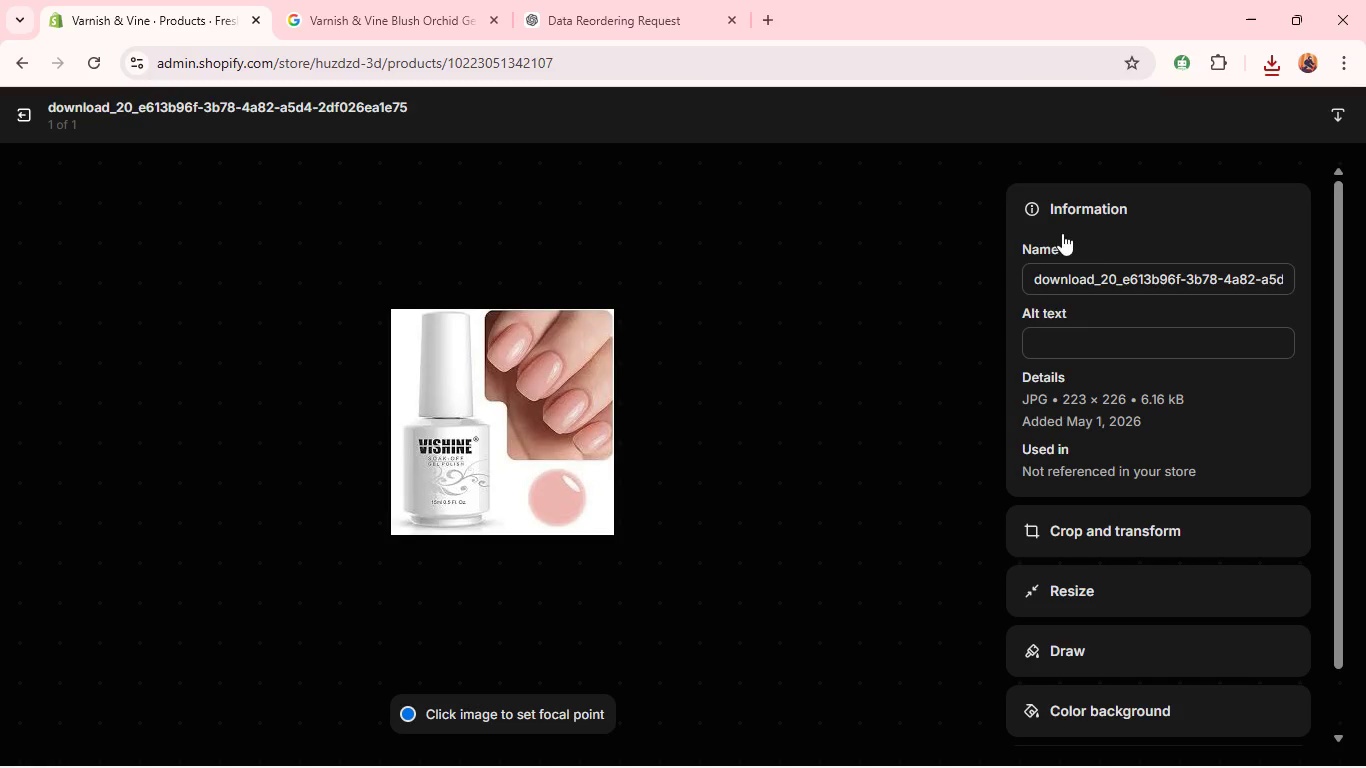 
left_click([1060, 340])
 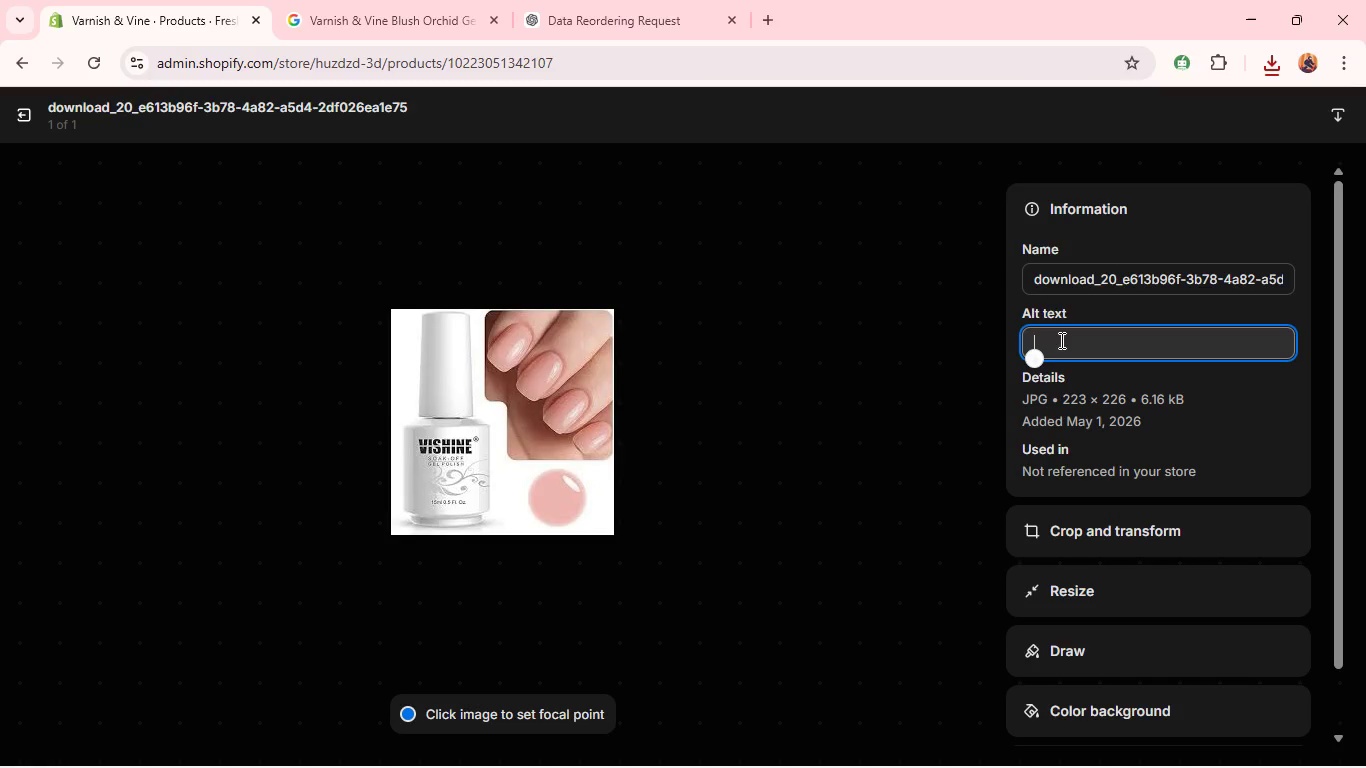 
type(Varnish & Vine Blush Orchid Gel Polish - soft blush pink shade )
 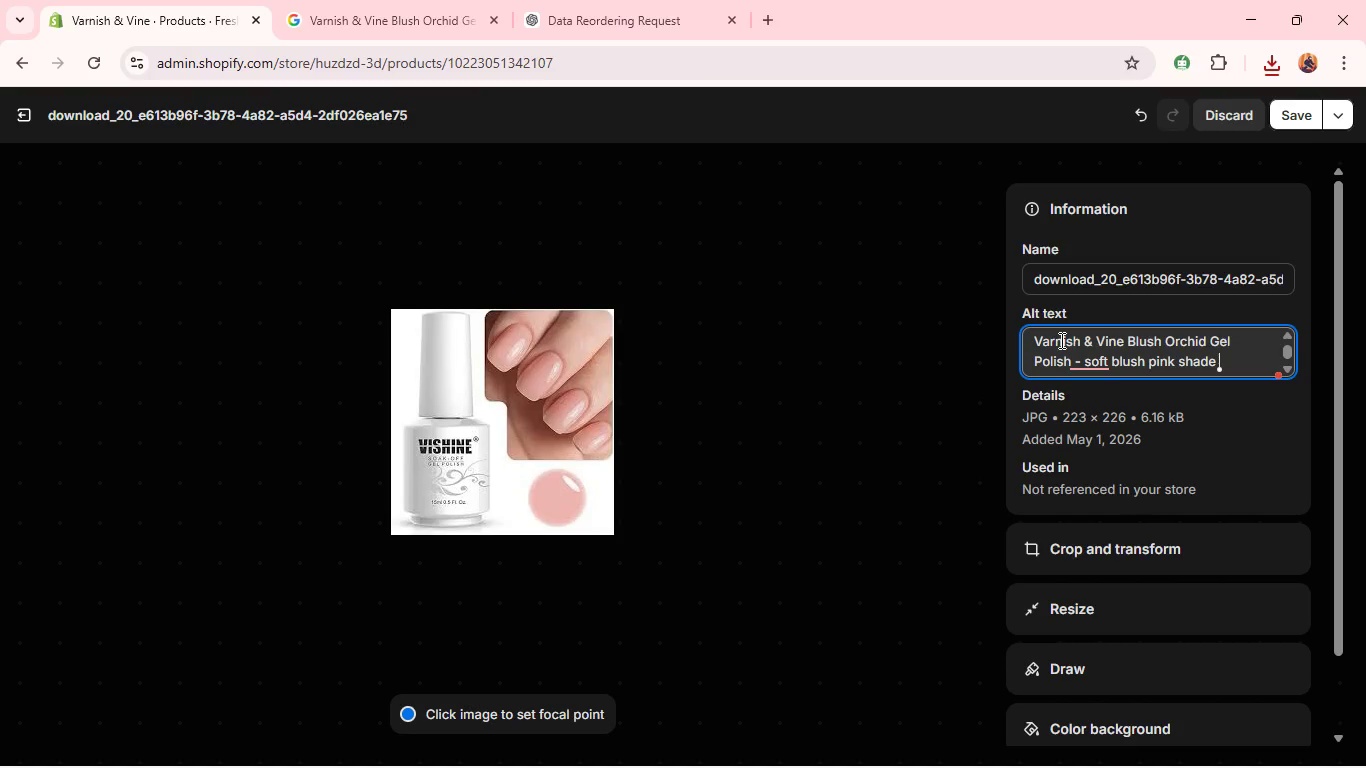 
left_click([1089, 415])
 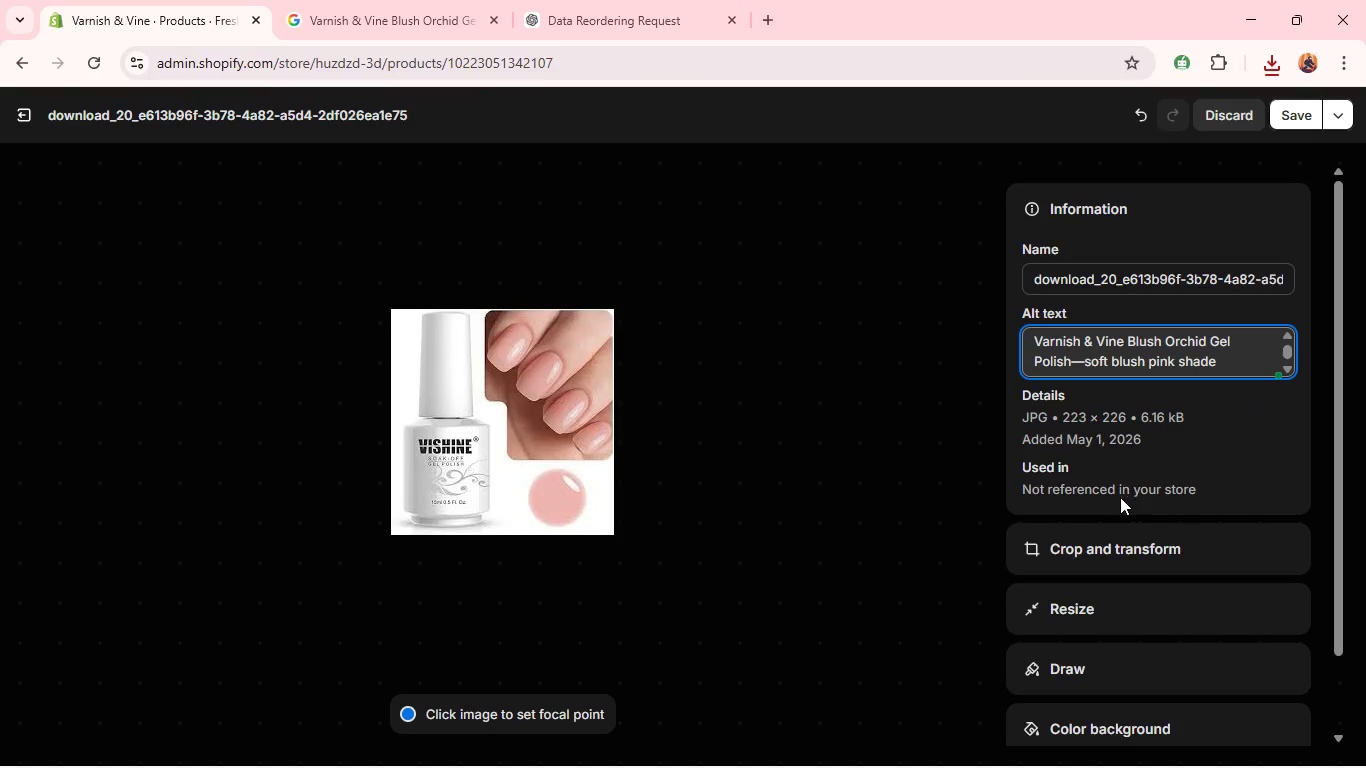 
left_click([1090, 545])
 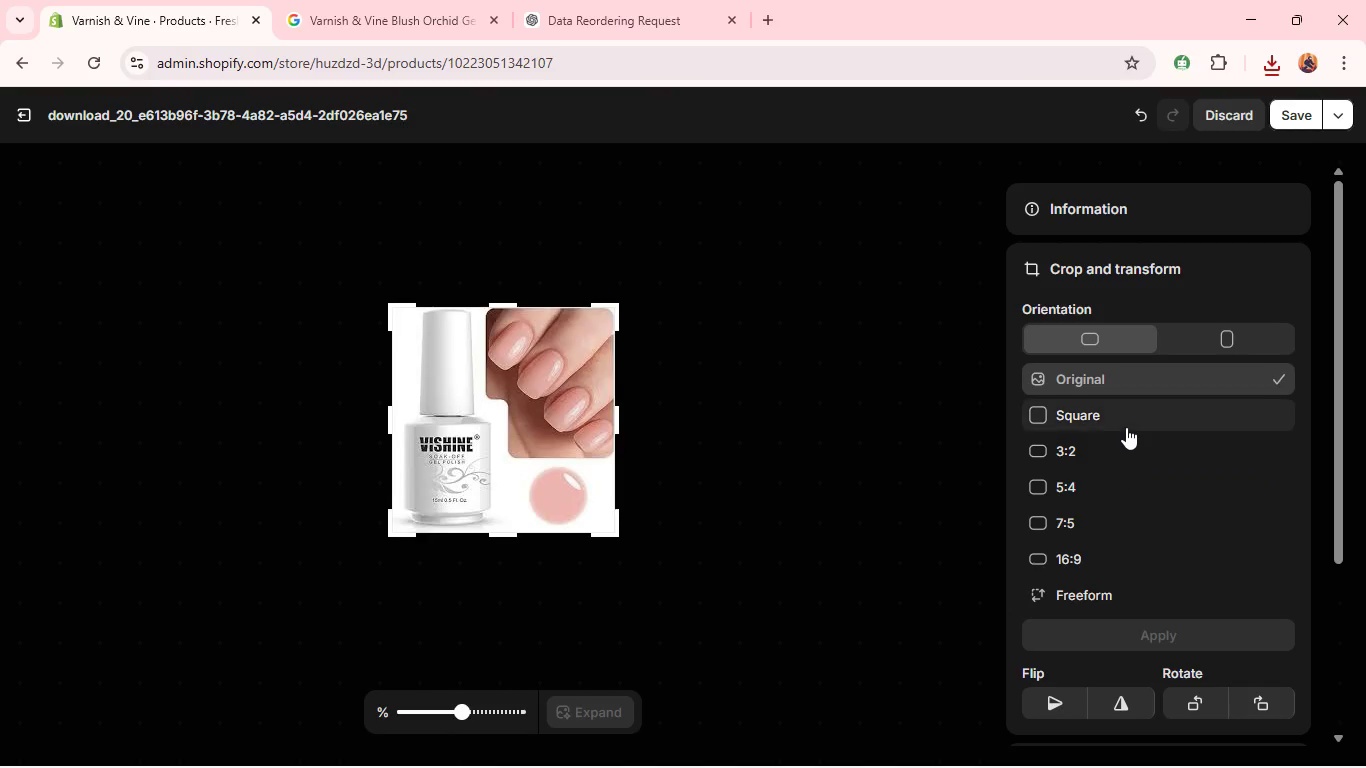 
left_click([1126, 425])
 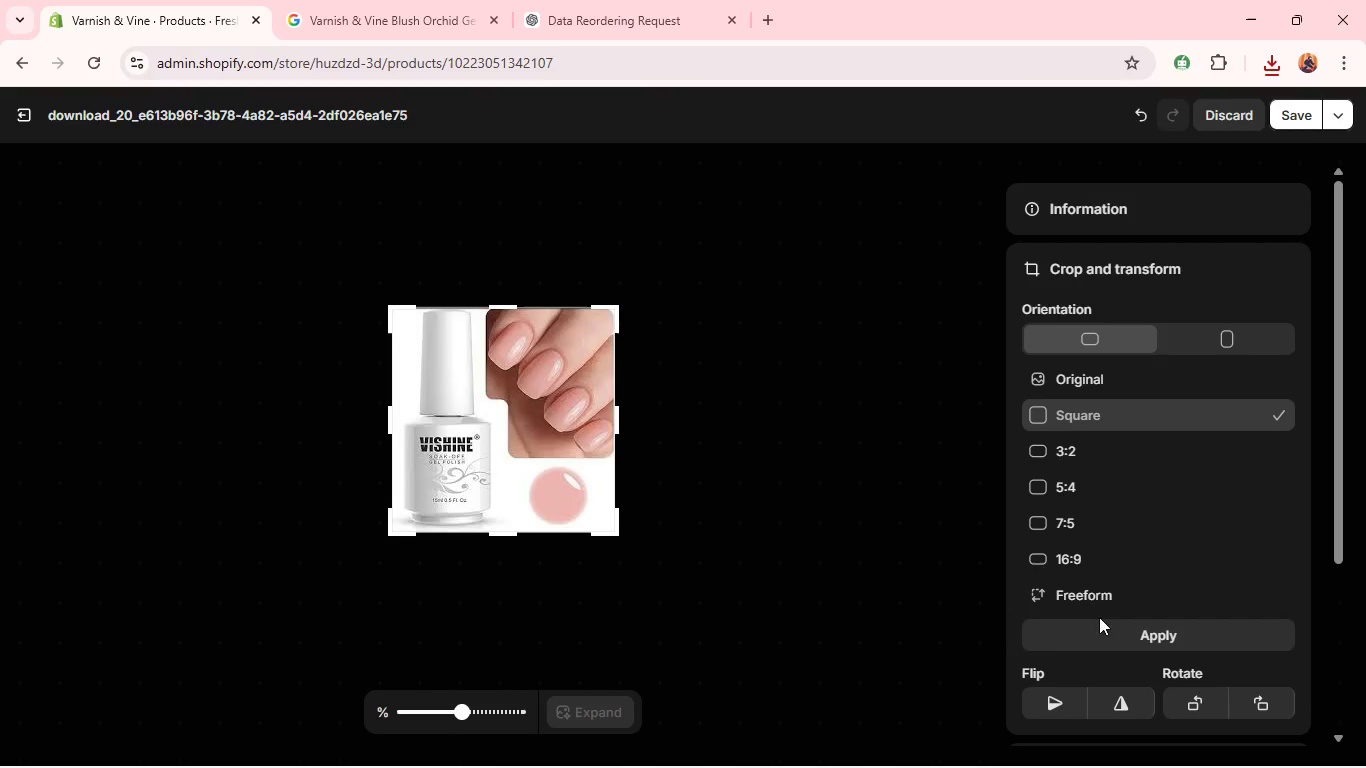 
left_click([1092, 629])
 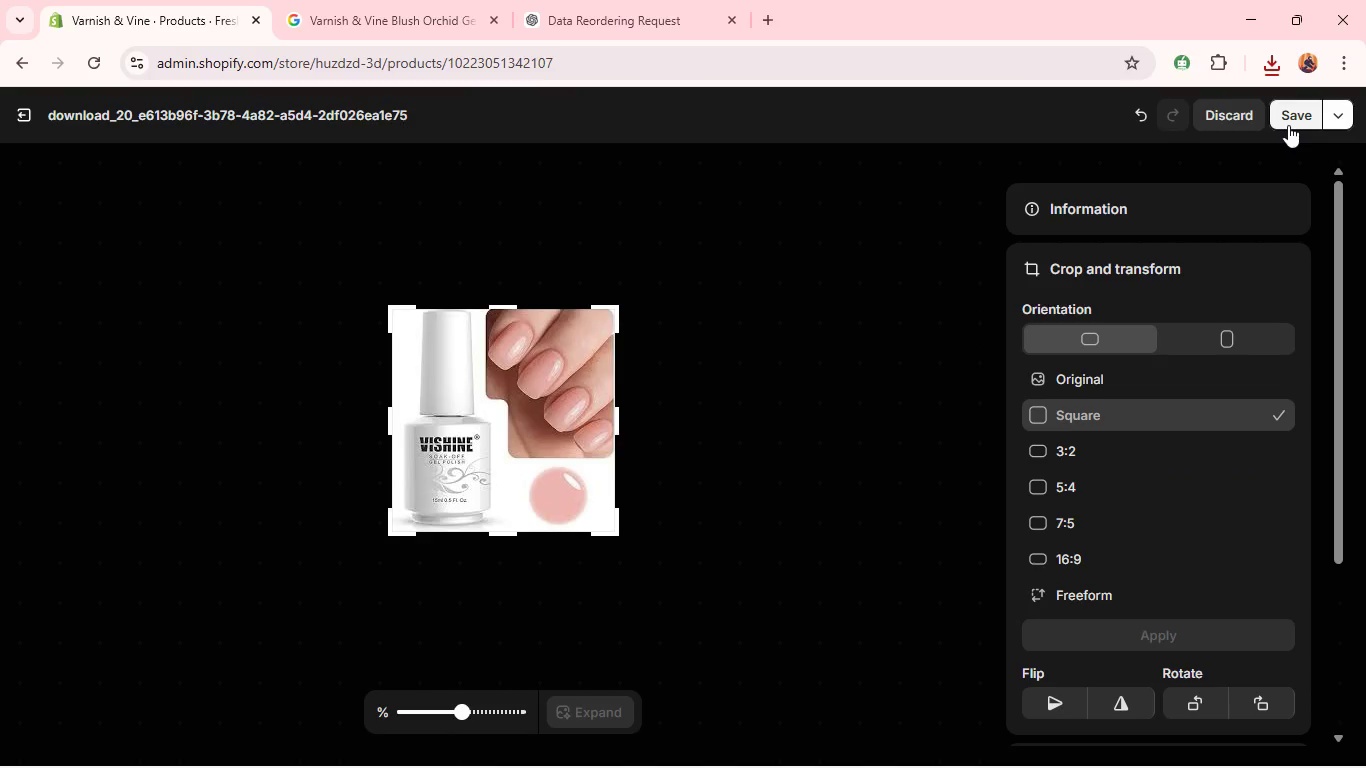 
left_click([1288, 125])
 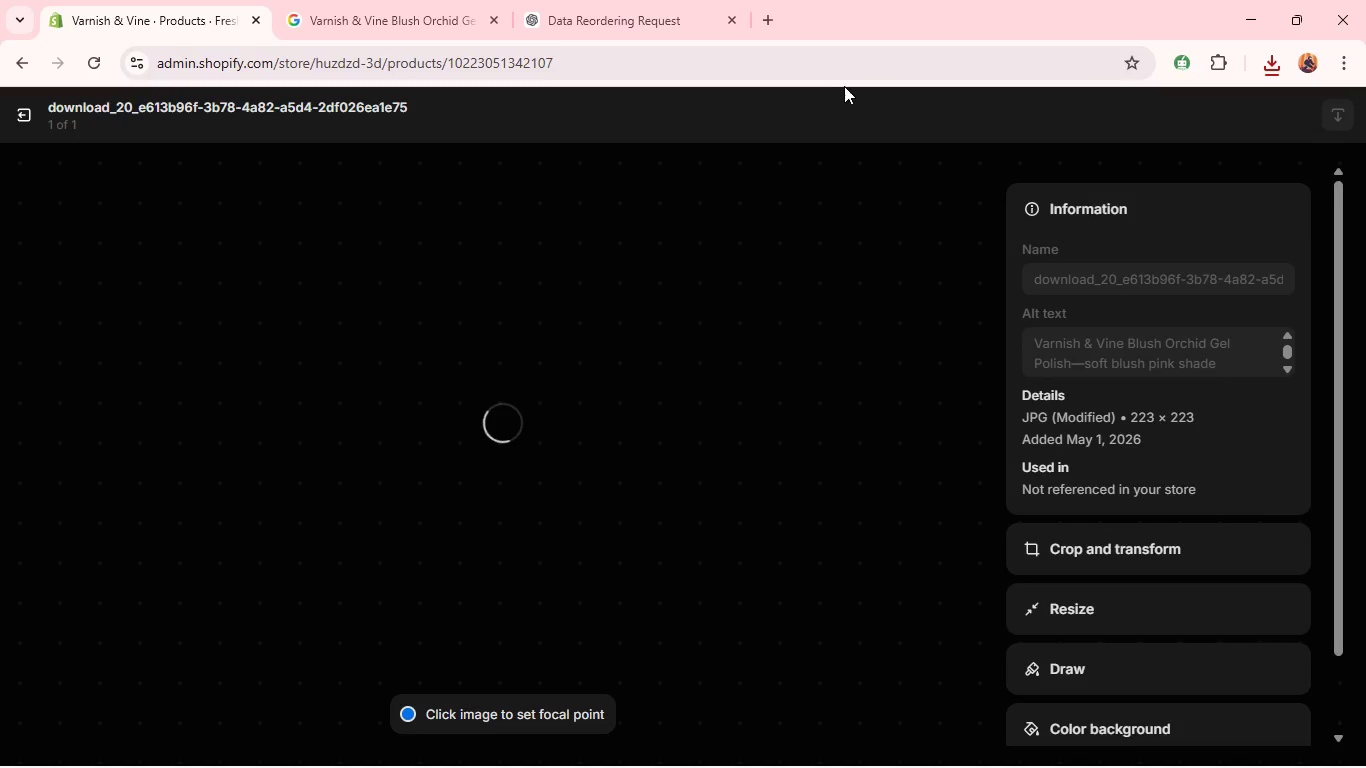 
wait(8.14)
 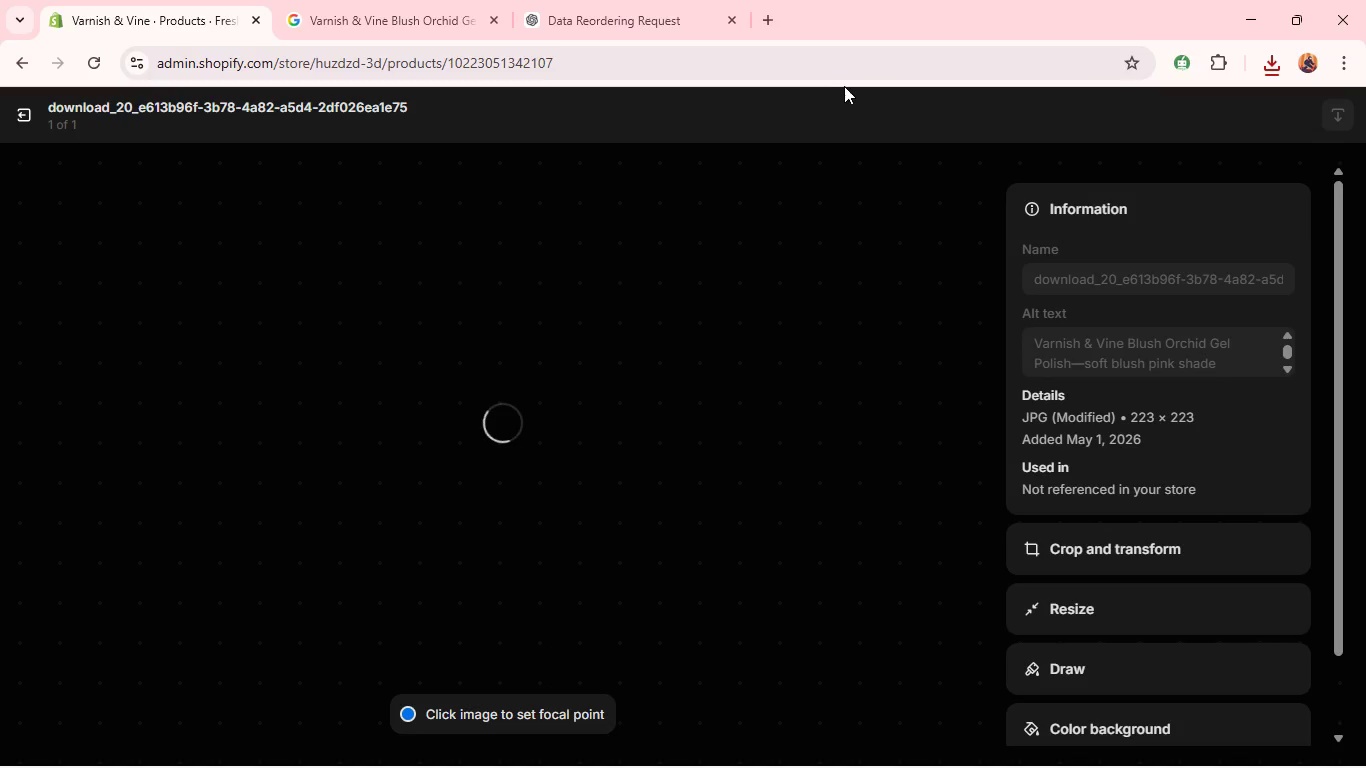 
left_click([33, 113])
 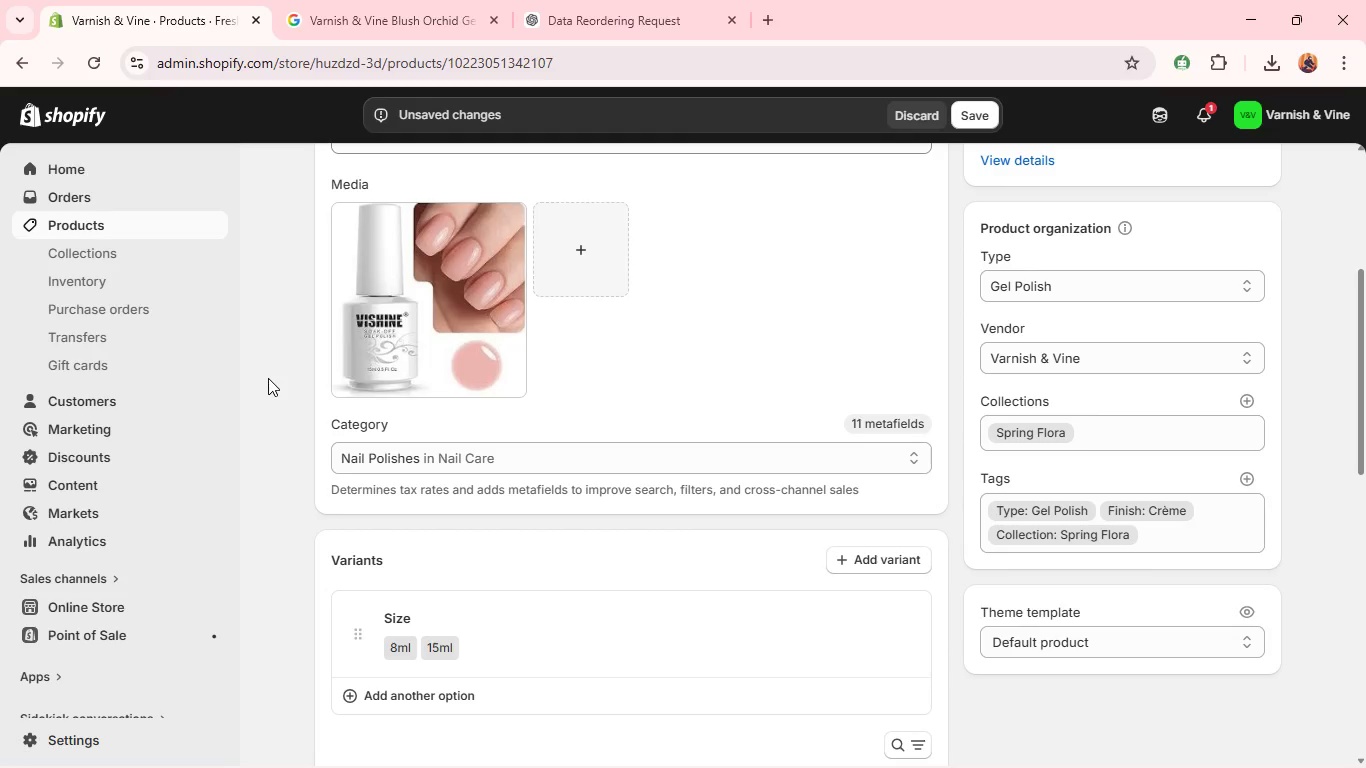 
mouse_move([421, 554])
 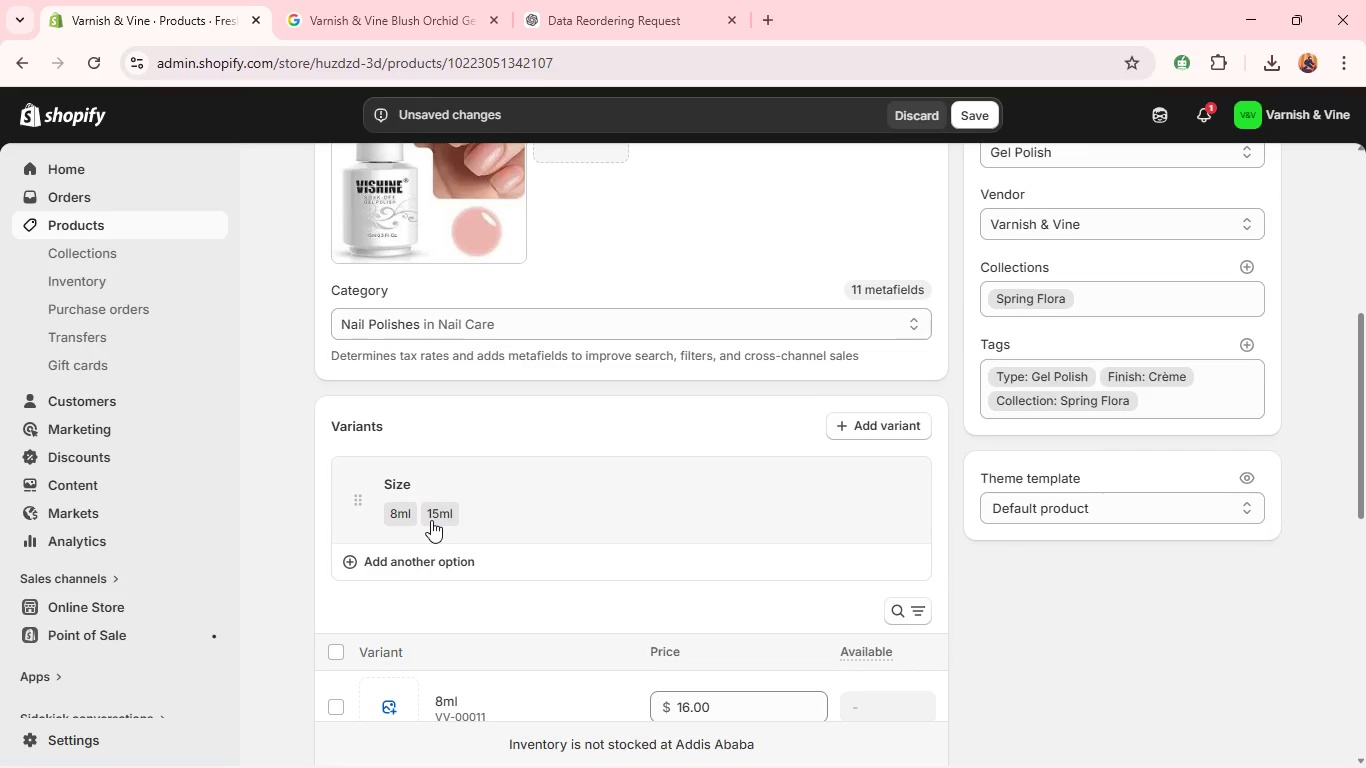 
left_click([431, 520])
 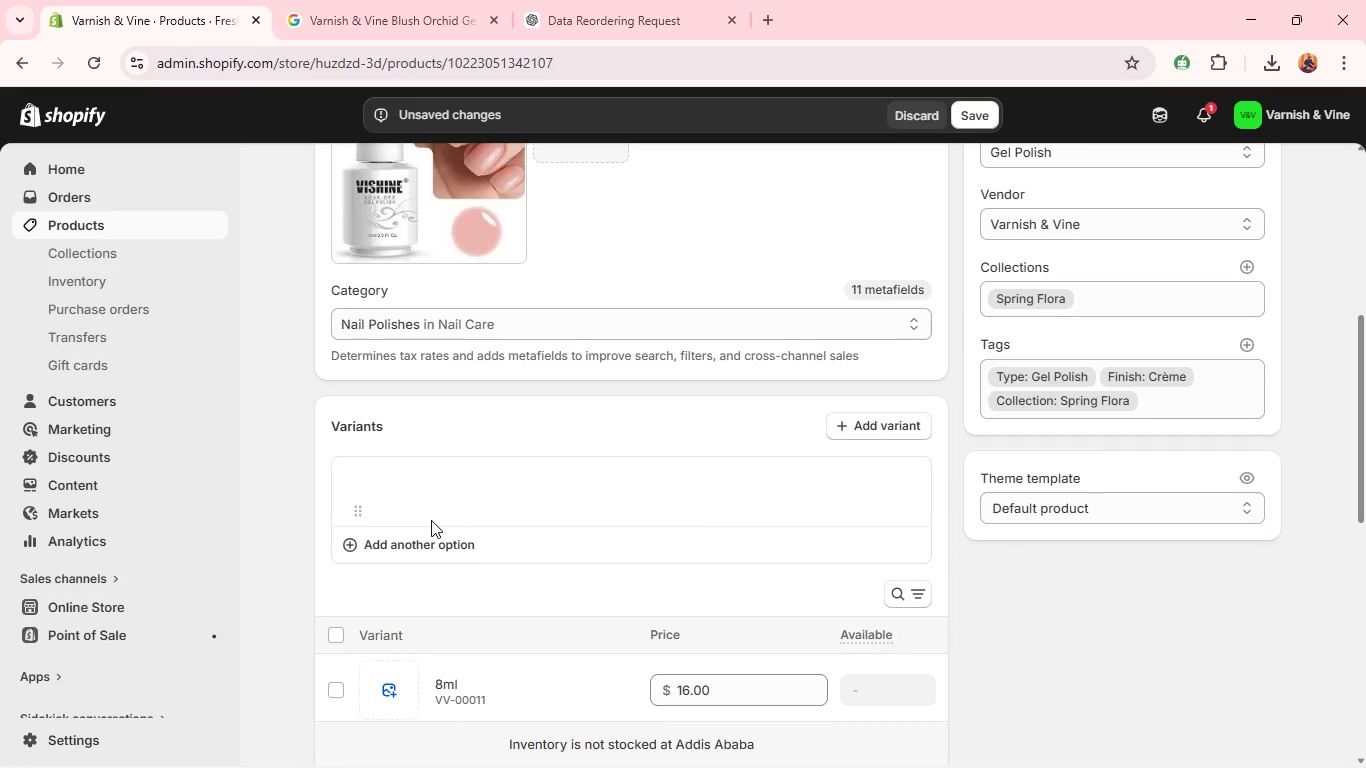 
mouse_move([577, 580])
 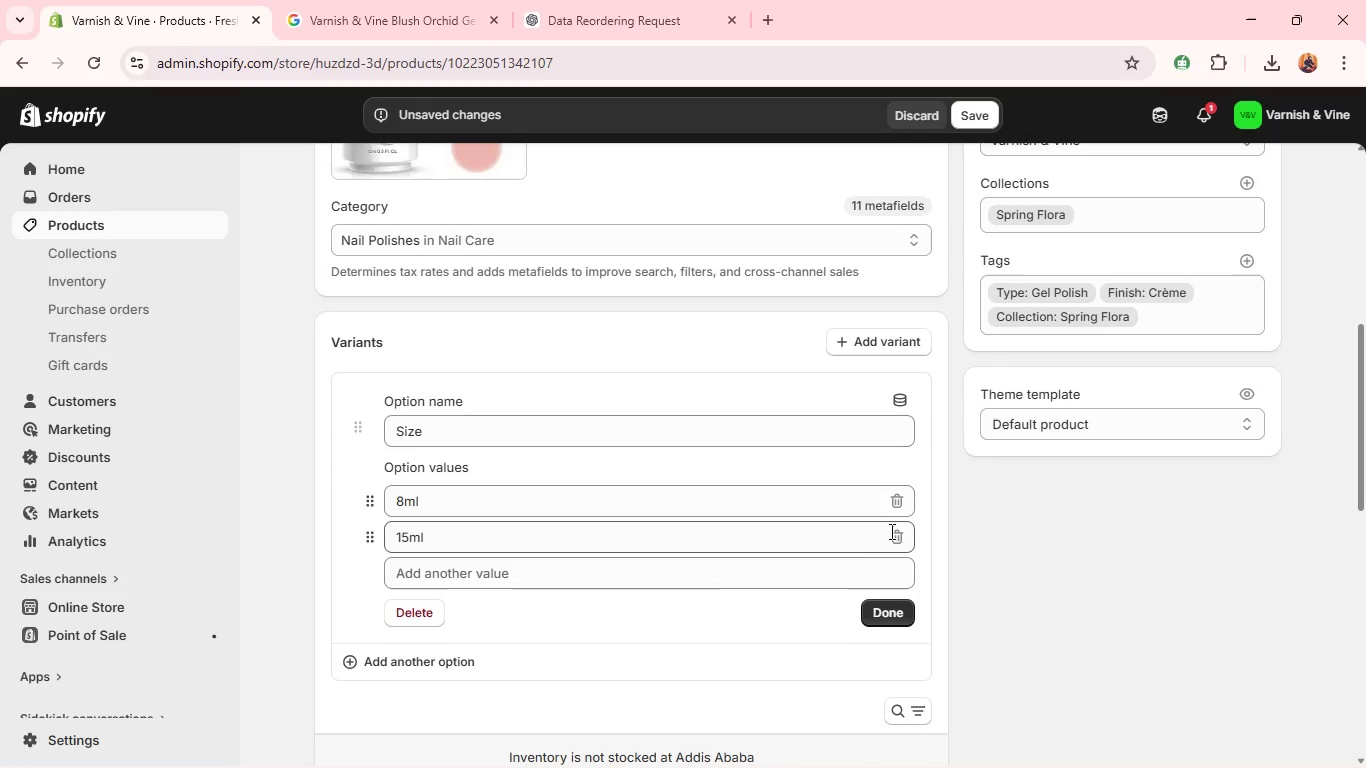 
left_click([900, 534])
 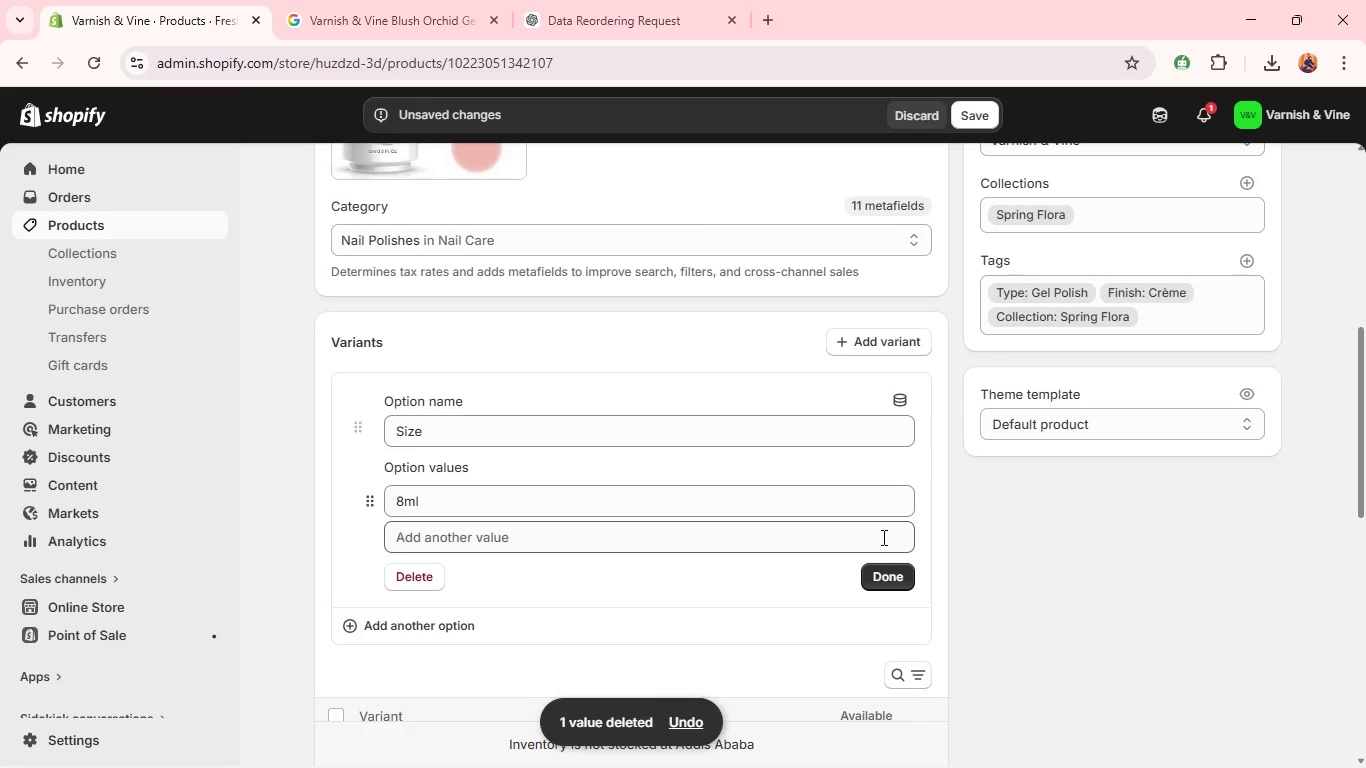 
left_click([878, 573])
 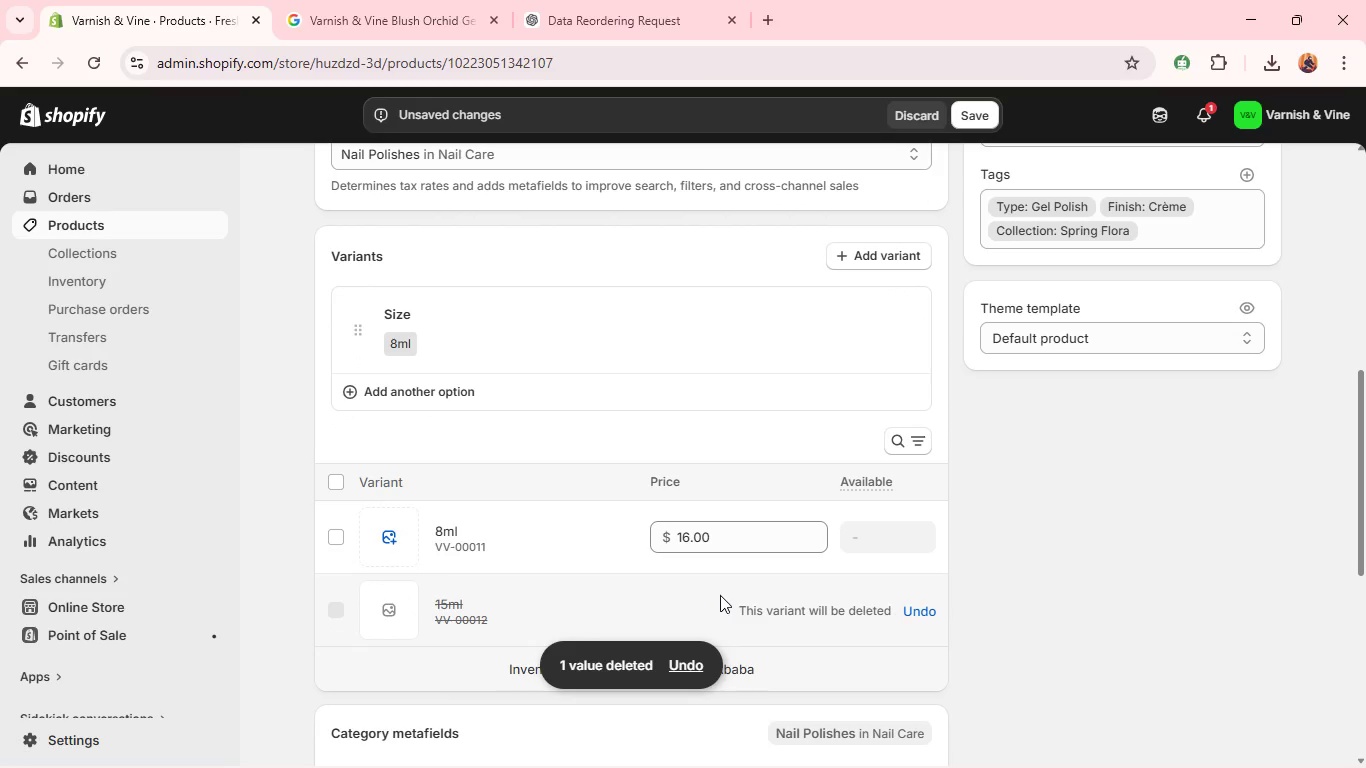 
wait(6.55)
 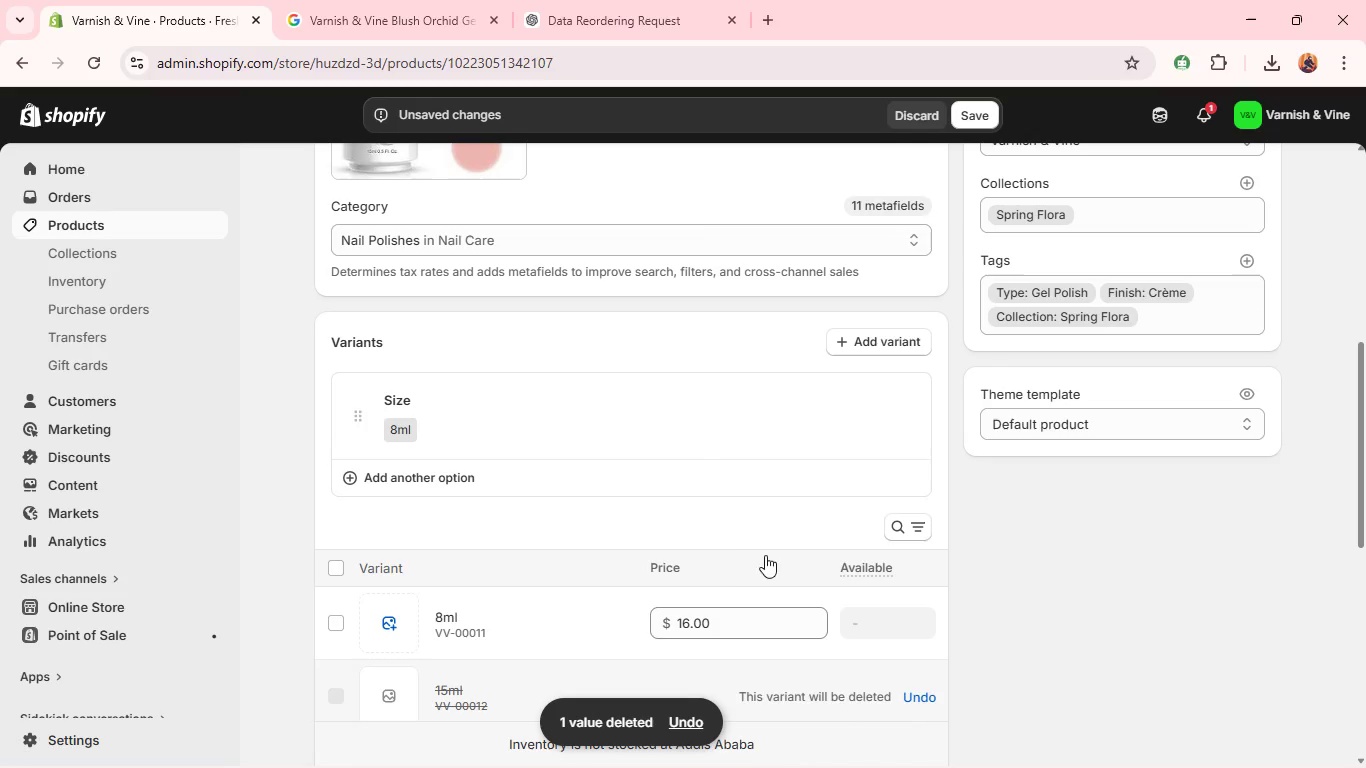 
left_click([341, 479])
 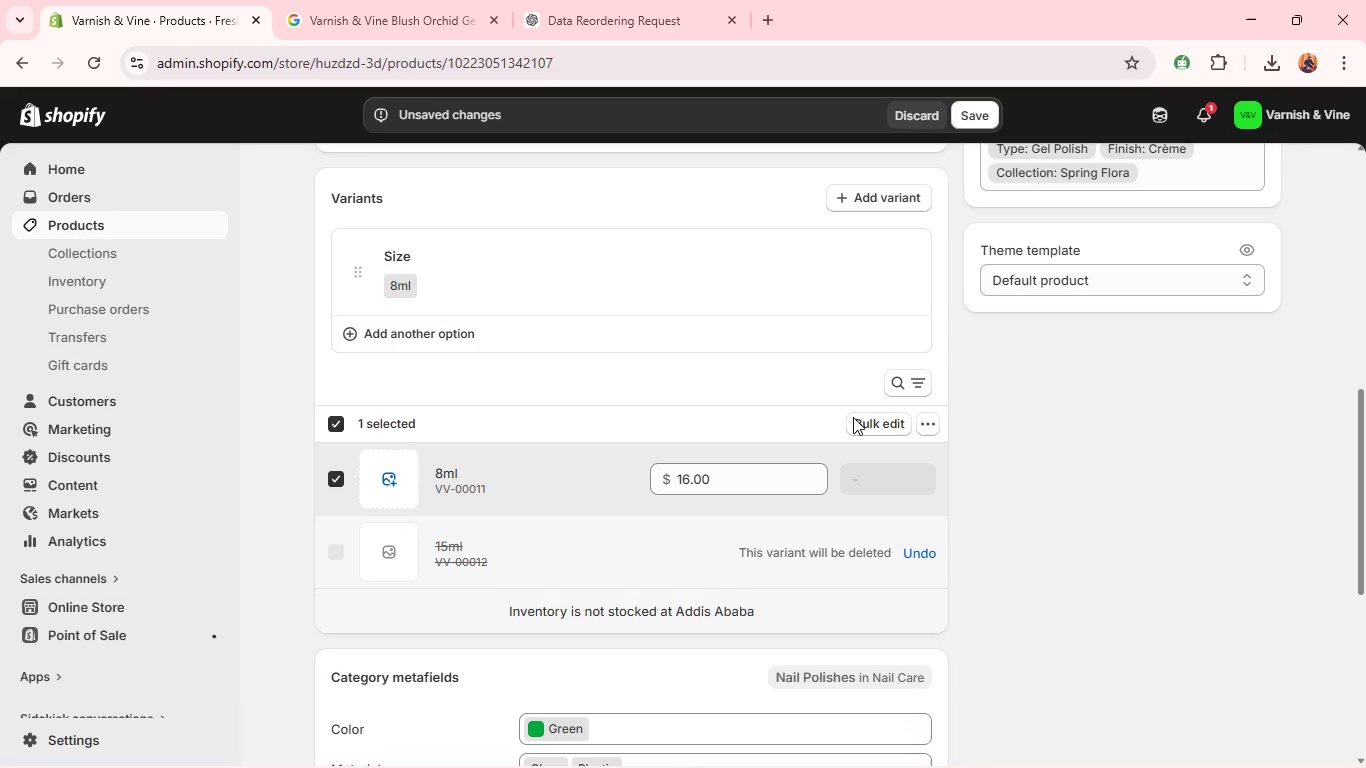 
left_click([950, 434])
 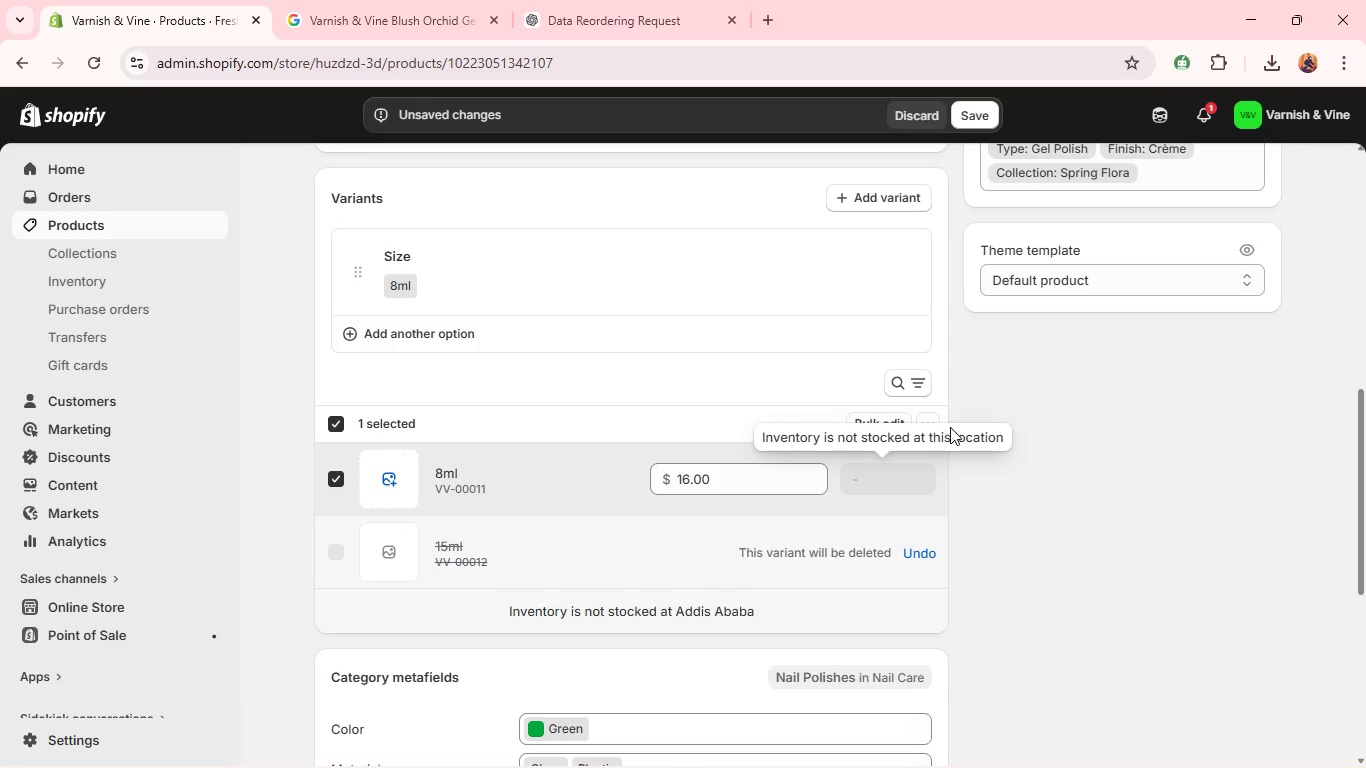 
left_click([932, 418])
 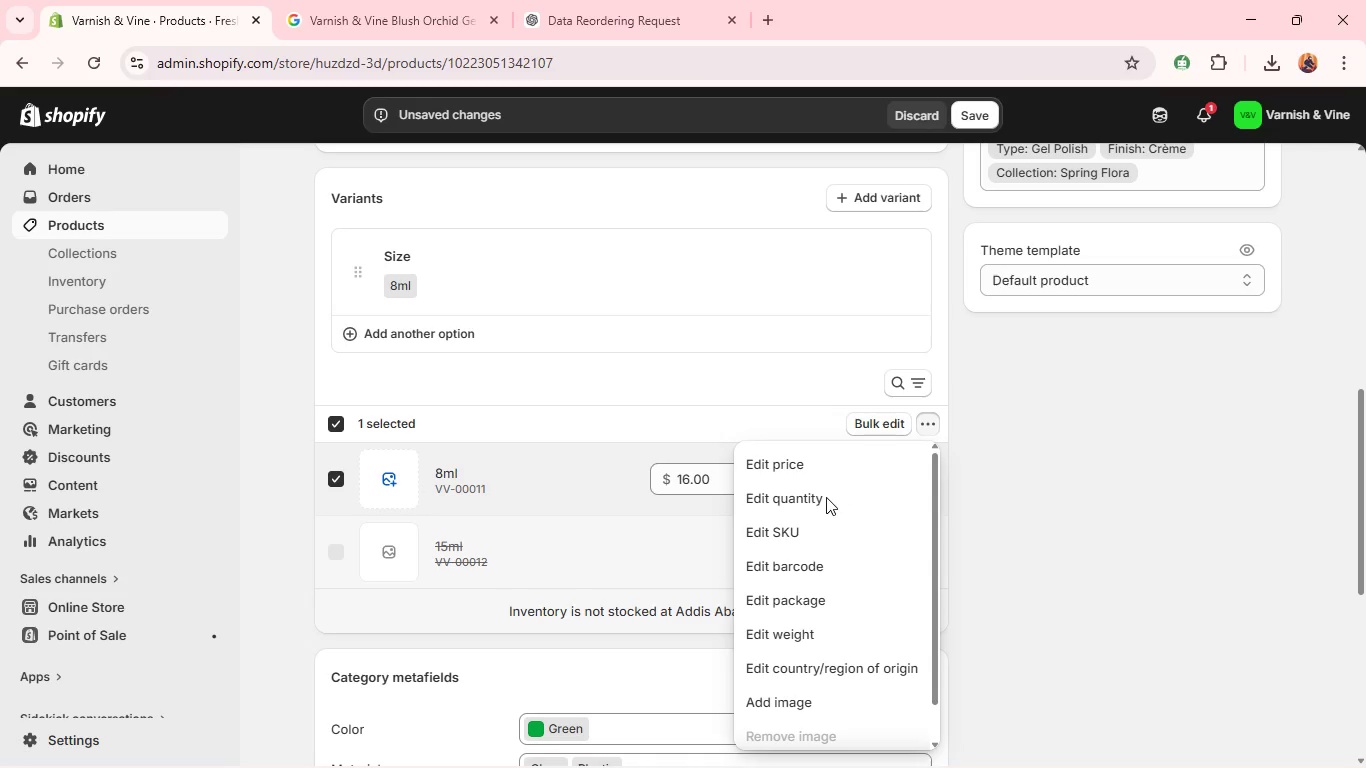 
left_click([792, 532])
 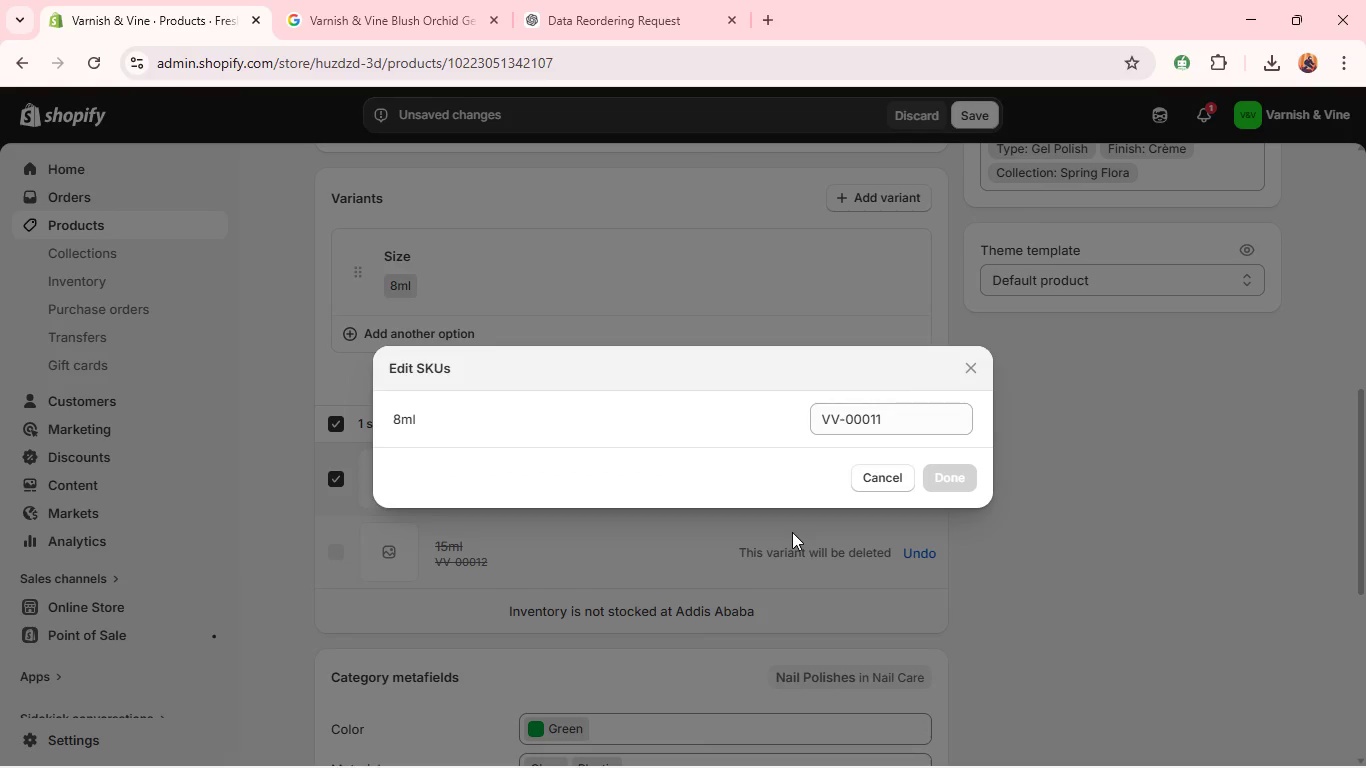 
left_click([899, 411])
 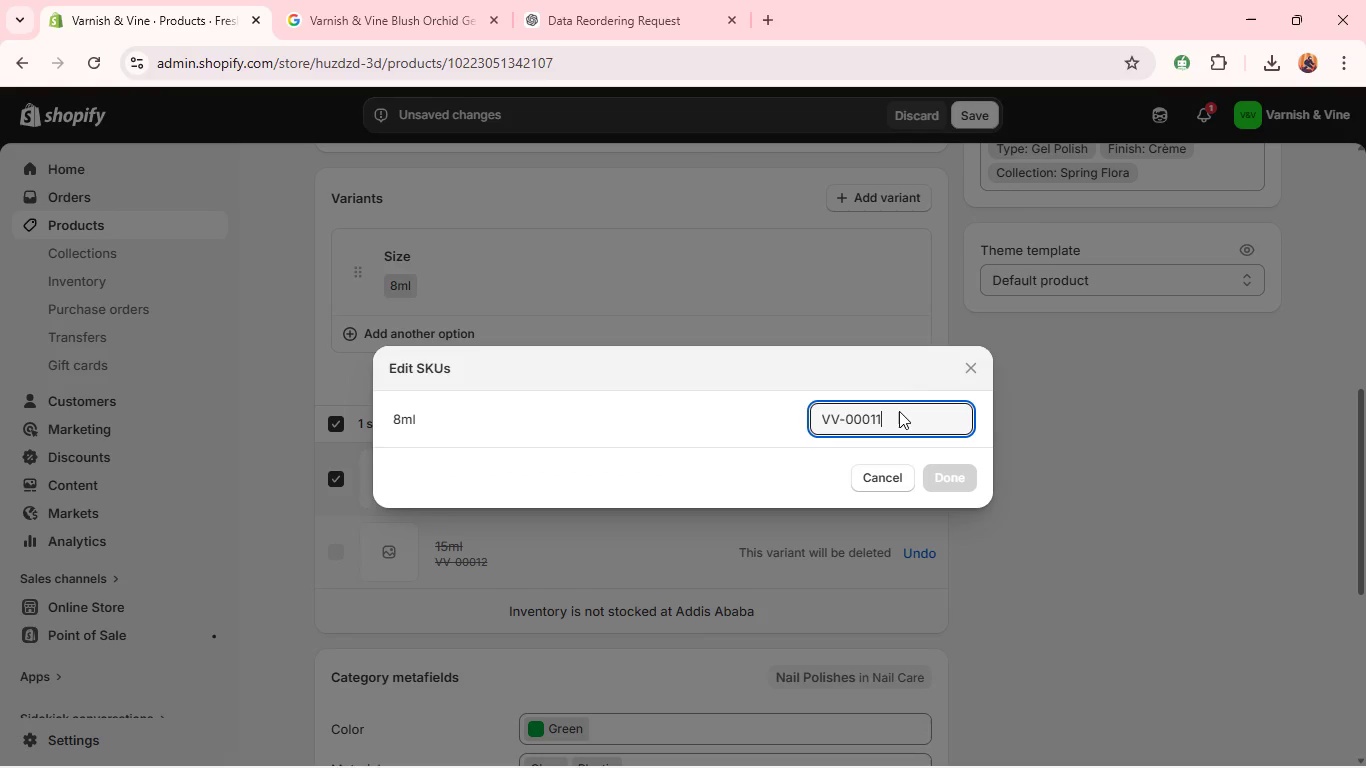 
key(Backspace)
 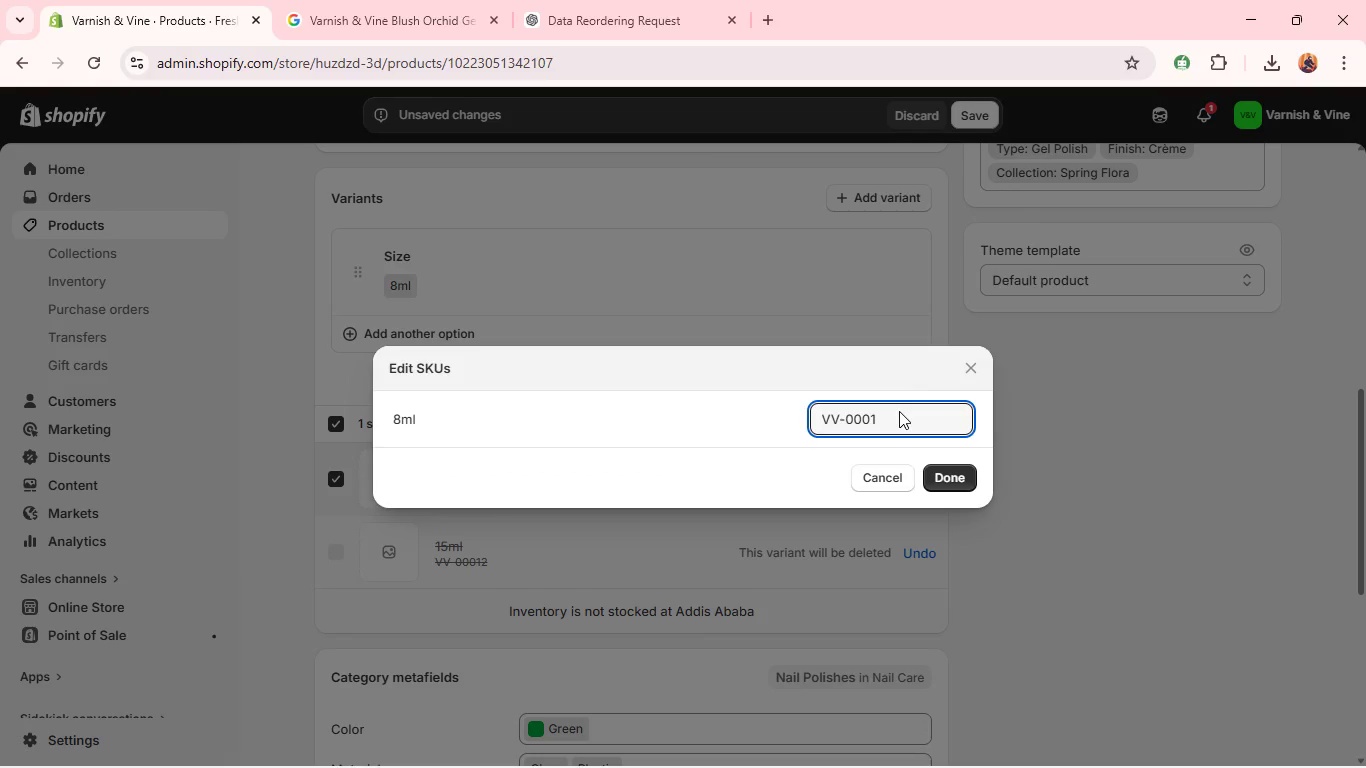 
key(3)
 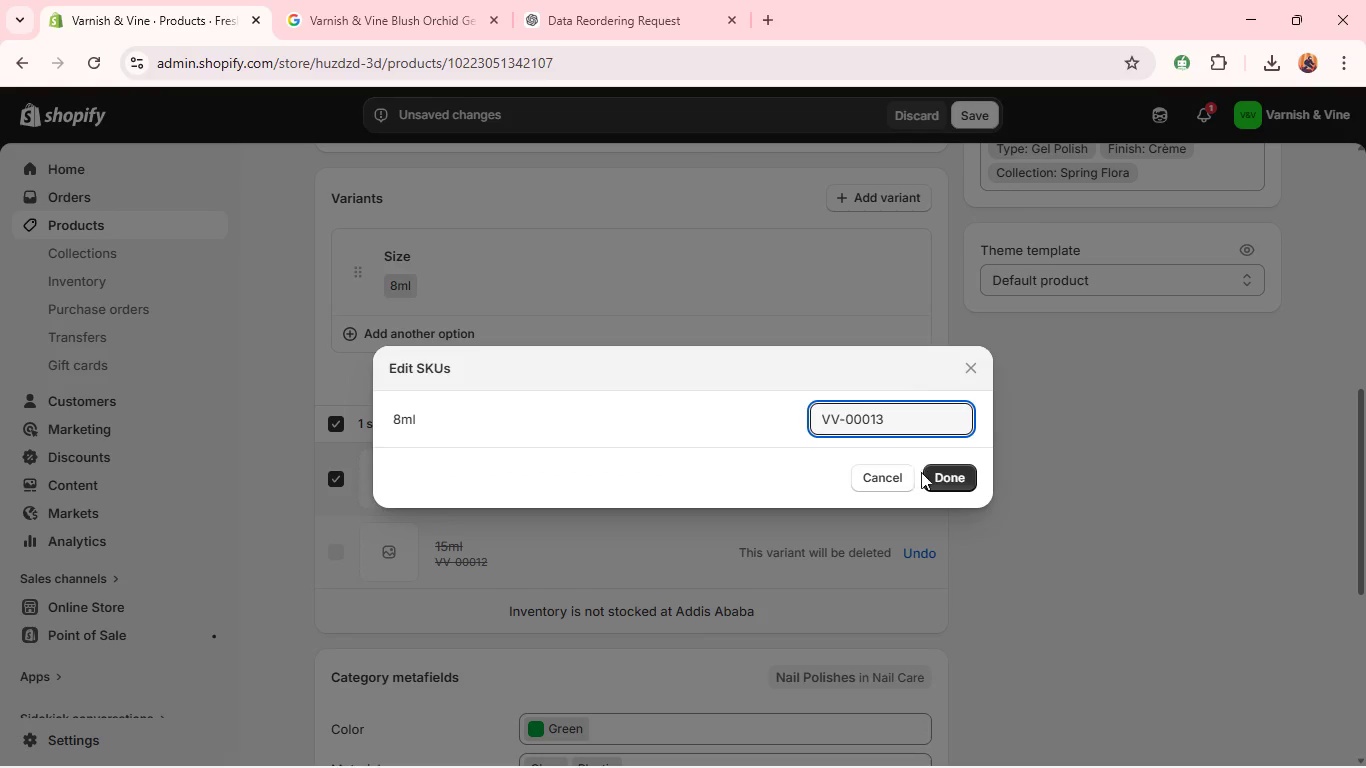 
left_click([932, 480])
 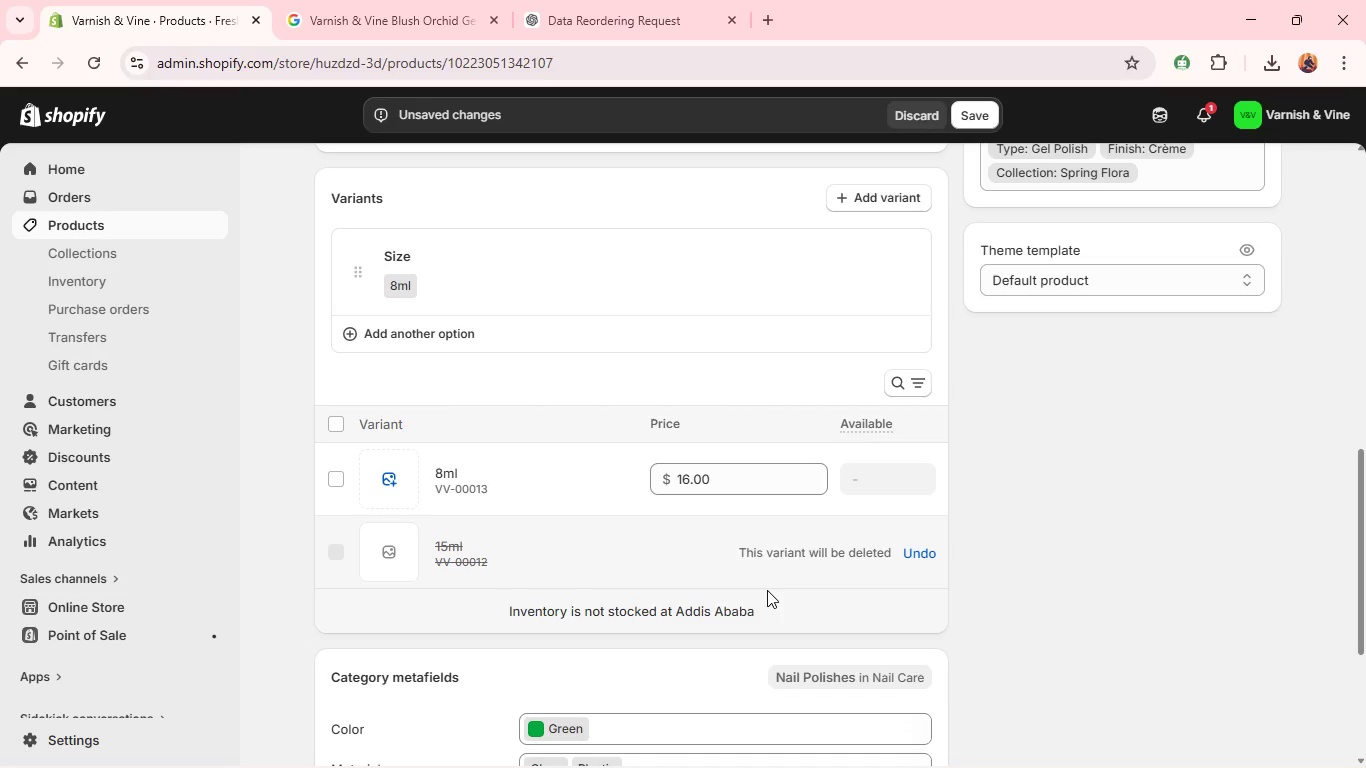 
wait(8.31)
 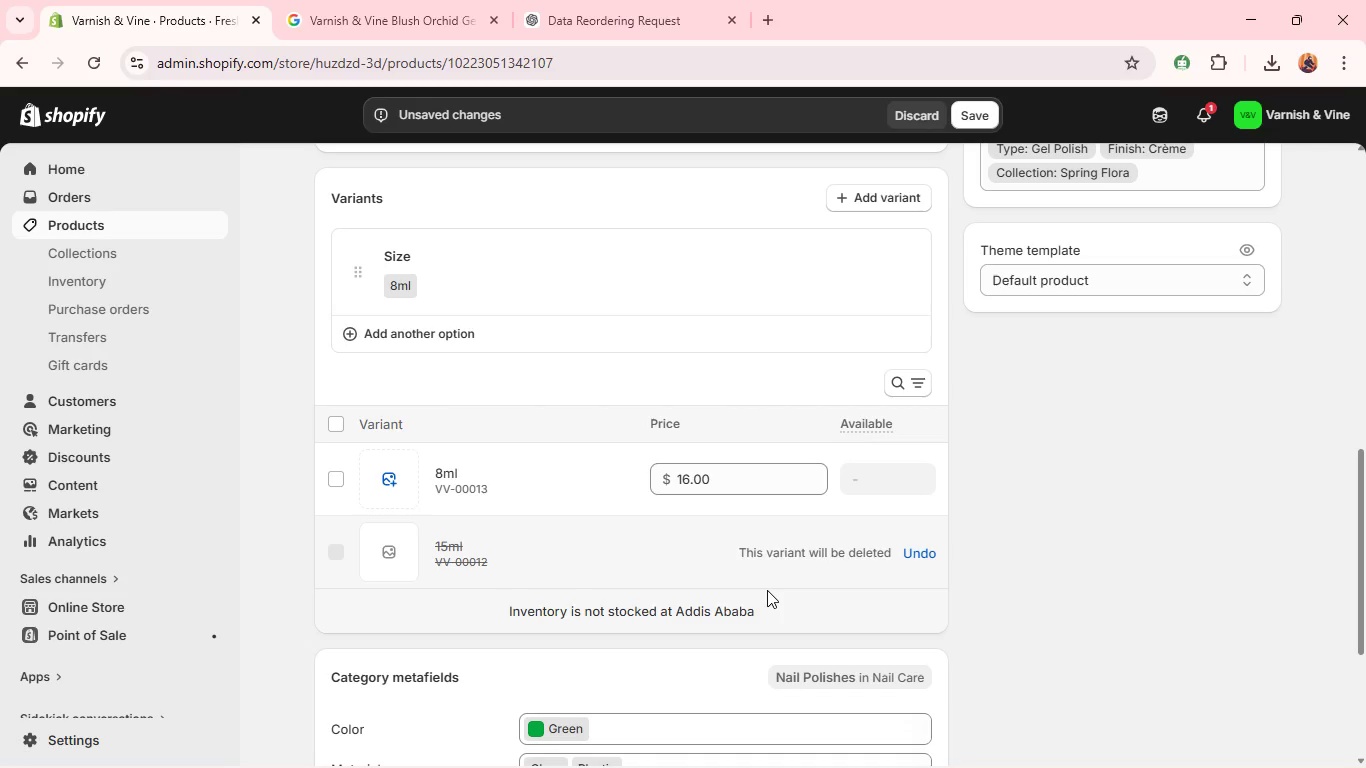 
left_click([917, 529])
 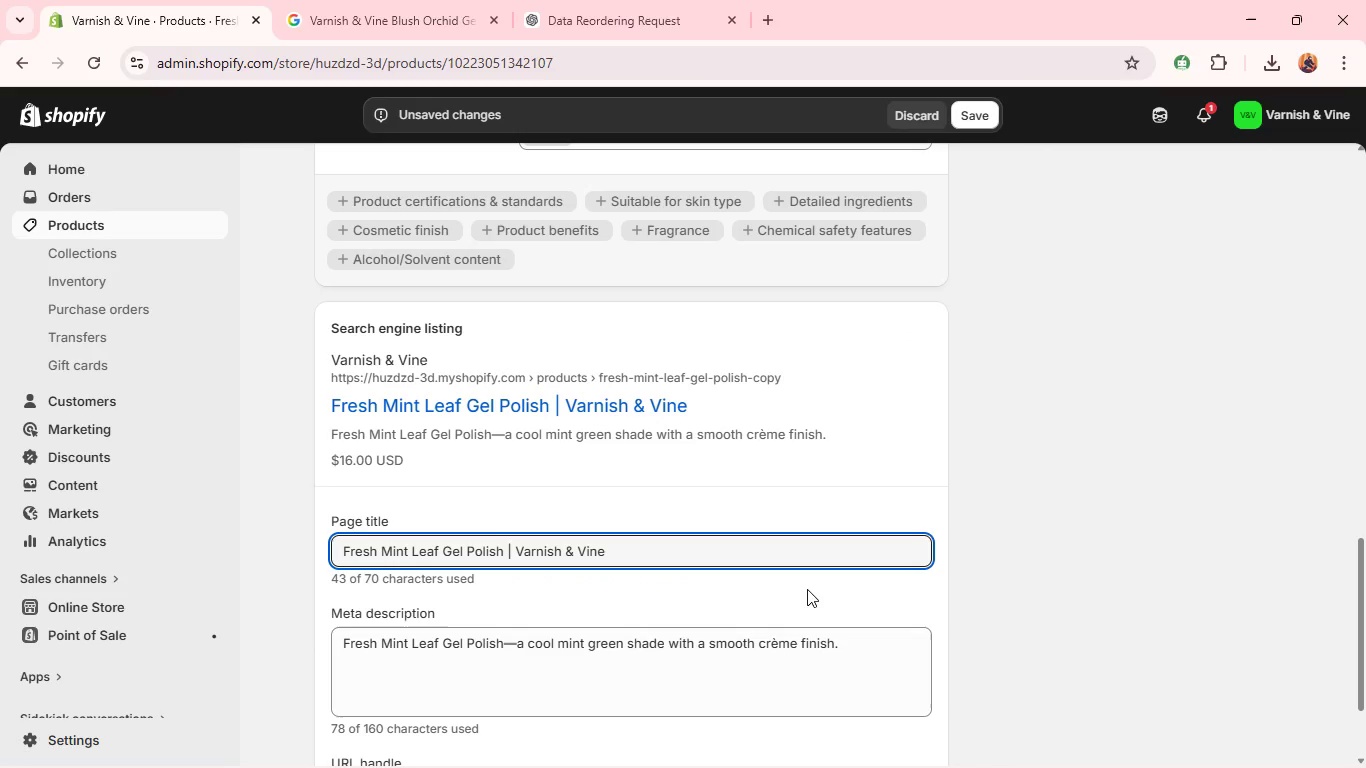 
wait(5.44)
 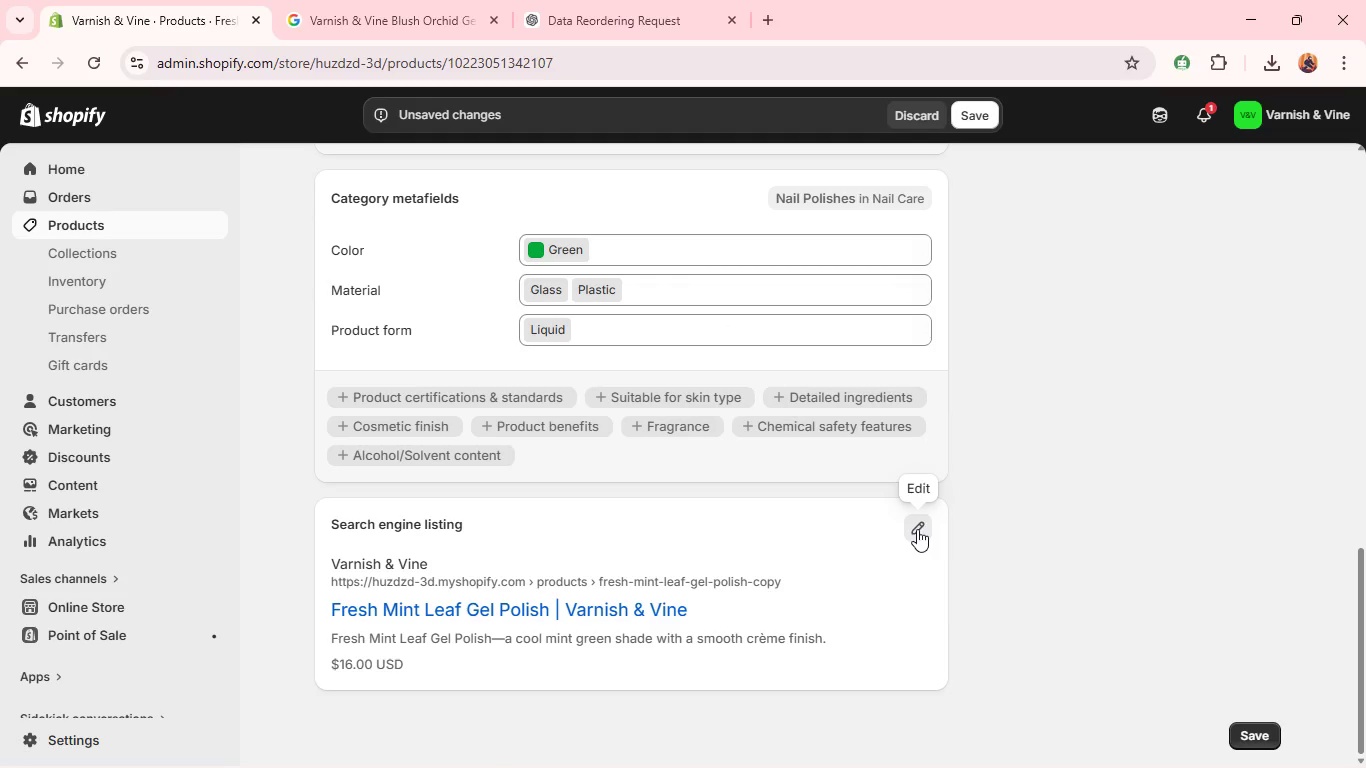 
double_click([798, 550])
 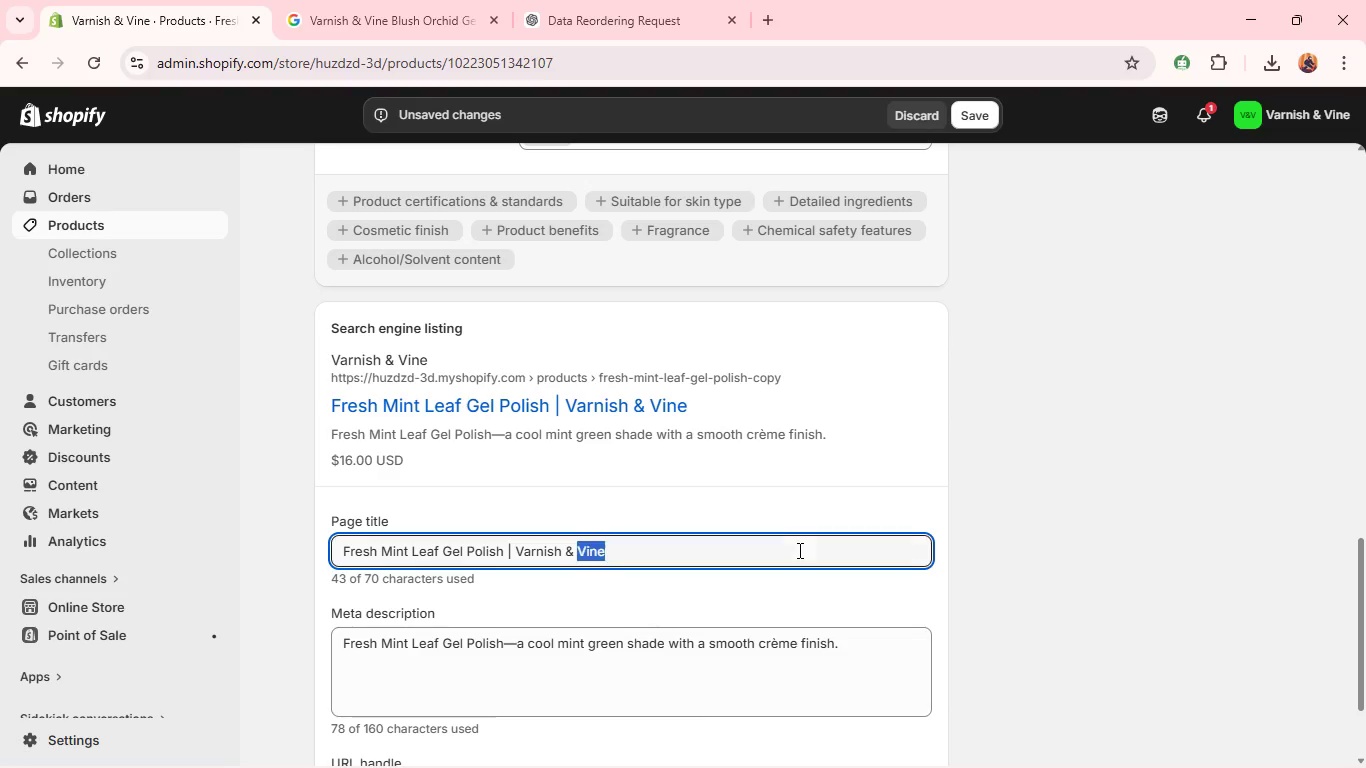 
triple_click([798, 550])
 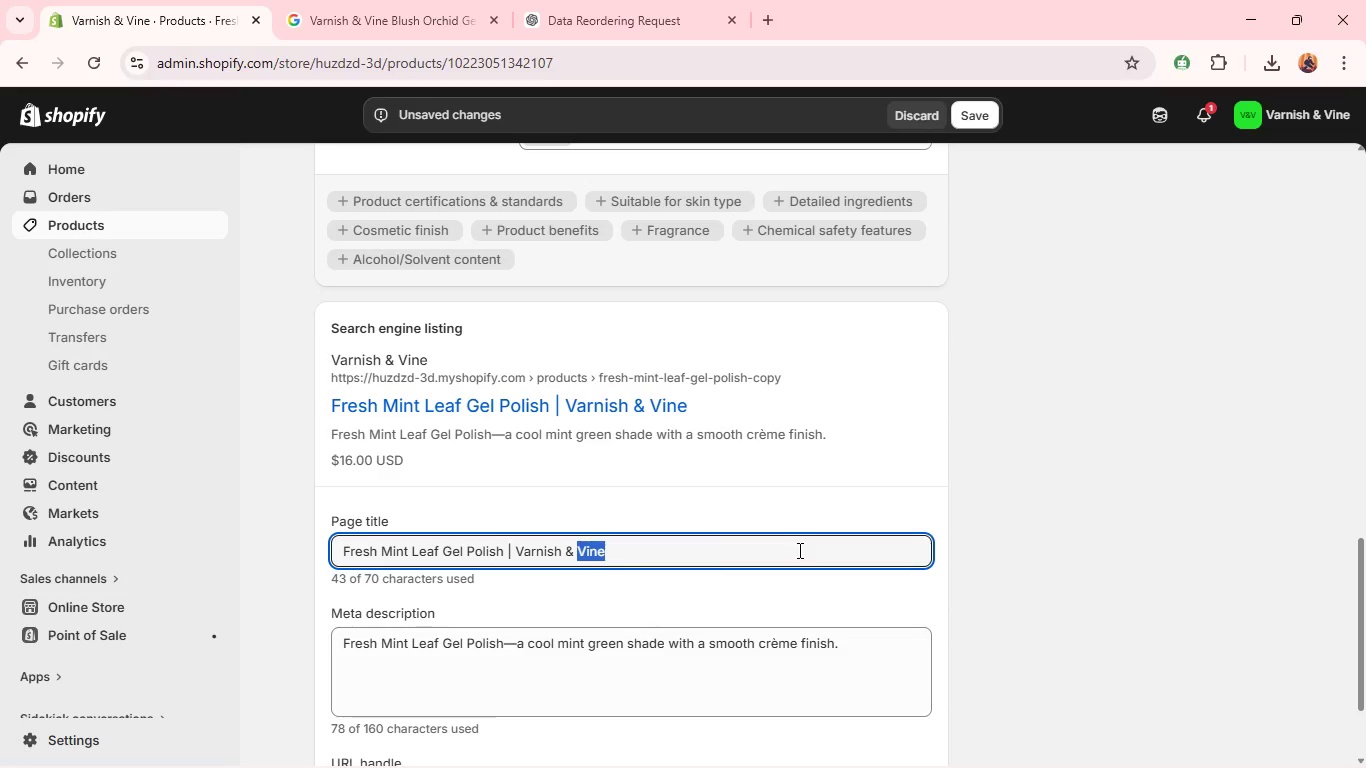 
triple_click([798, 550])
 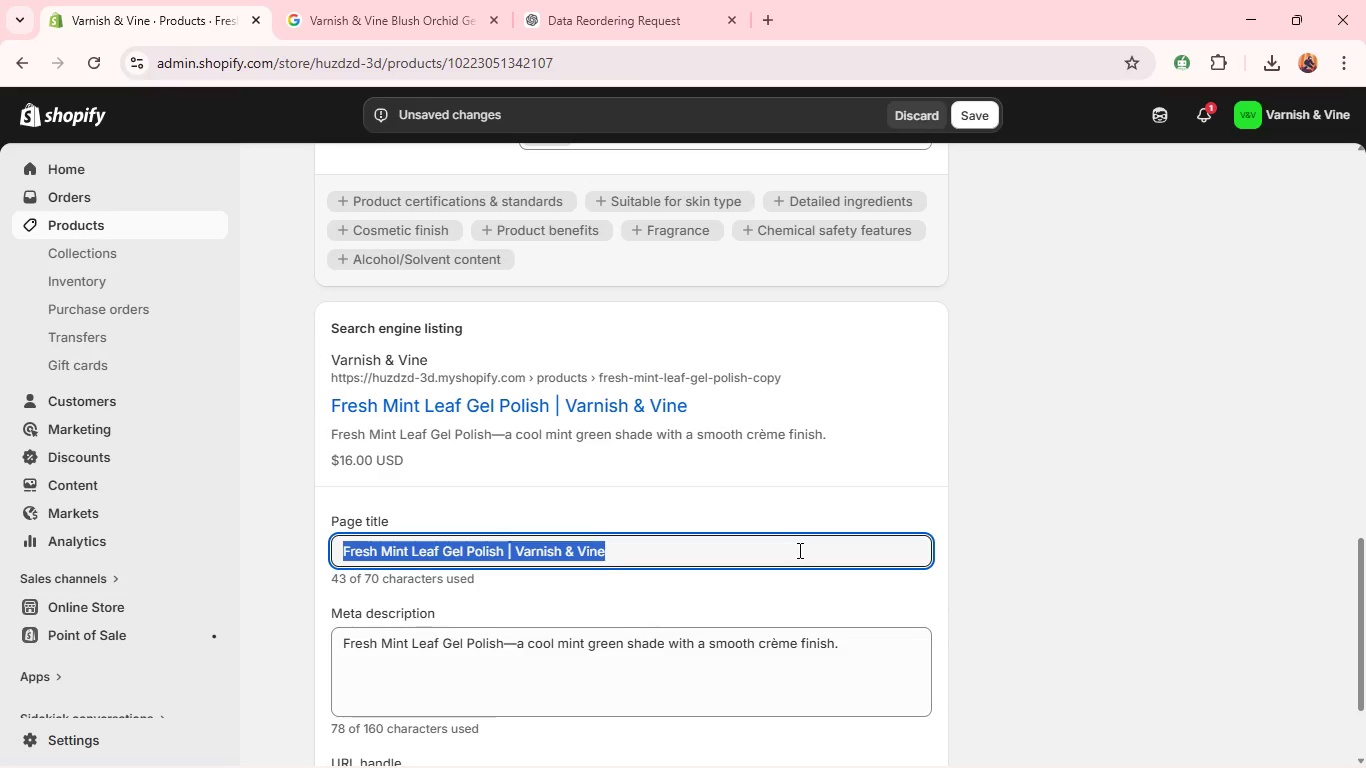 
type(Blush Orchid )
key(Backspace)
type( Gel Polish } B)
key(Backspace)
type(V)
key(Backspace)
key(Backspace)
key(Backspace)
type(| Varnish & Vine )
 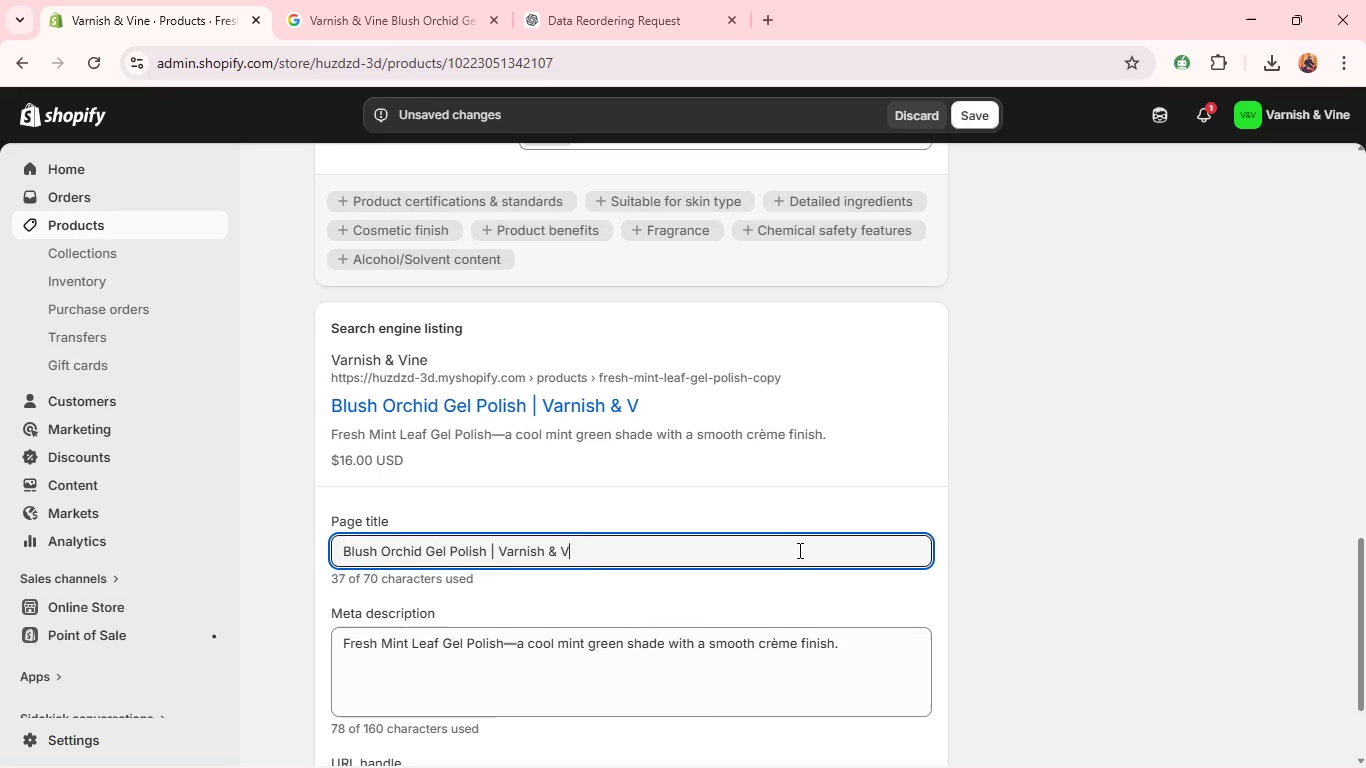 
key(Control+A)
 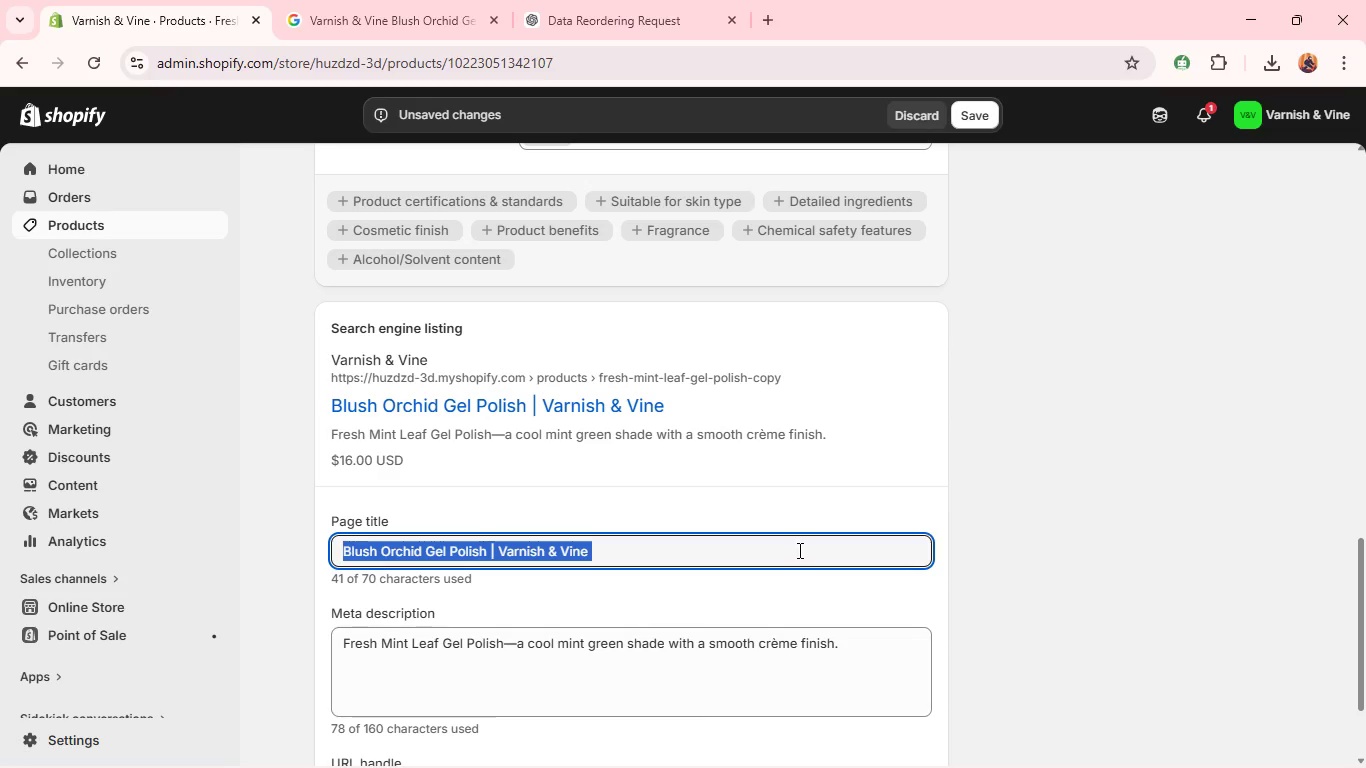 
key(Control+C)
 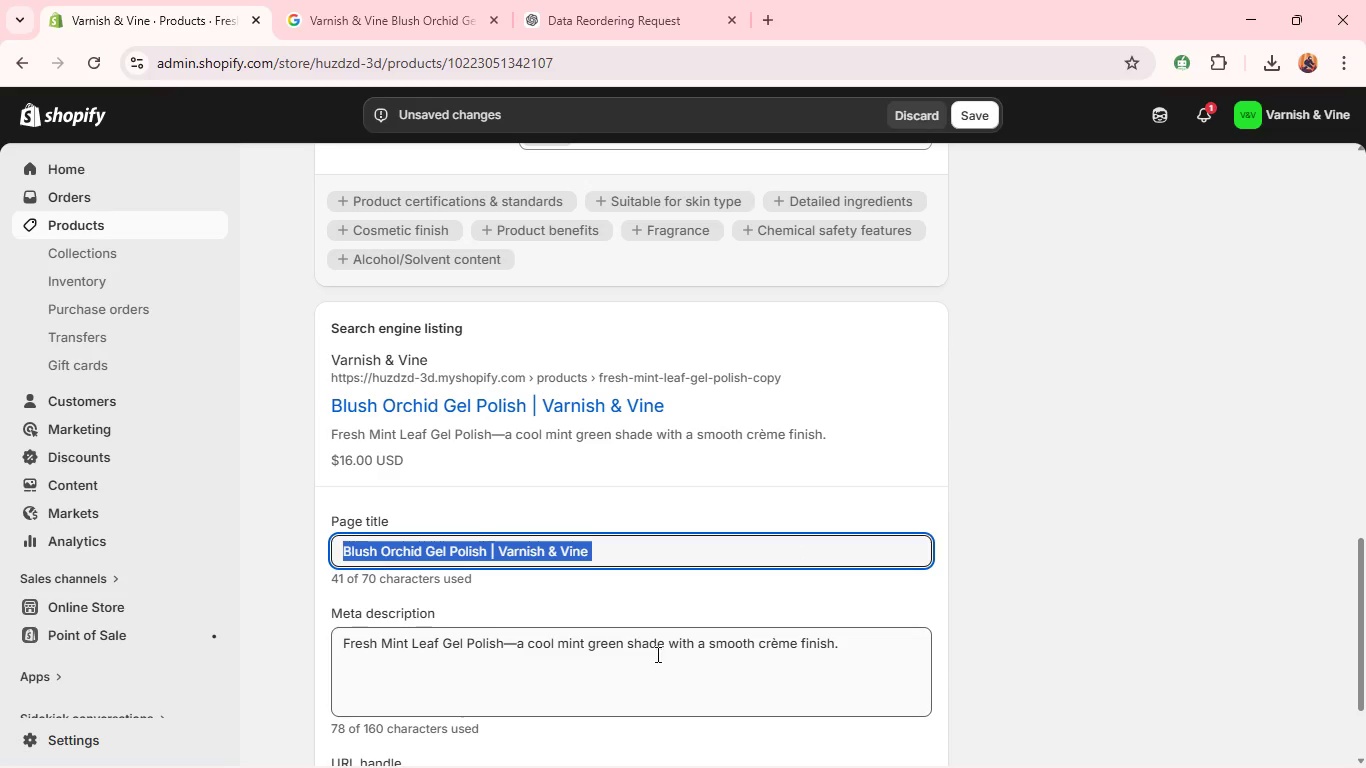 
left_click([656, 651])
 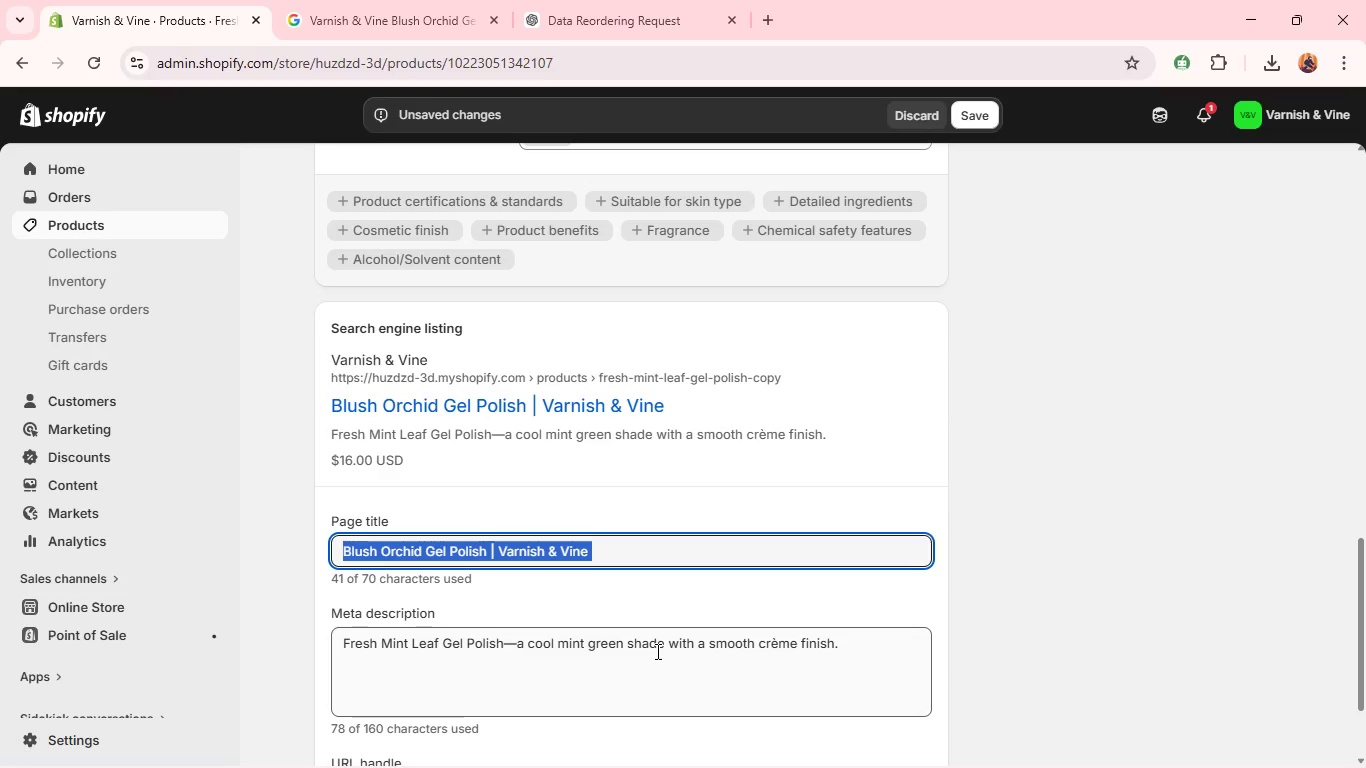 
key(Control+A)
 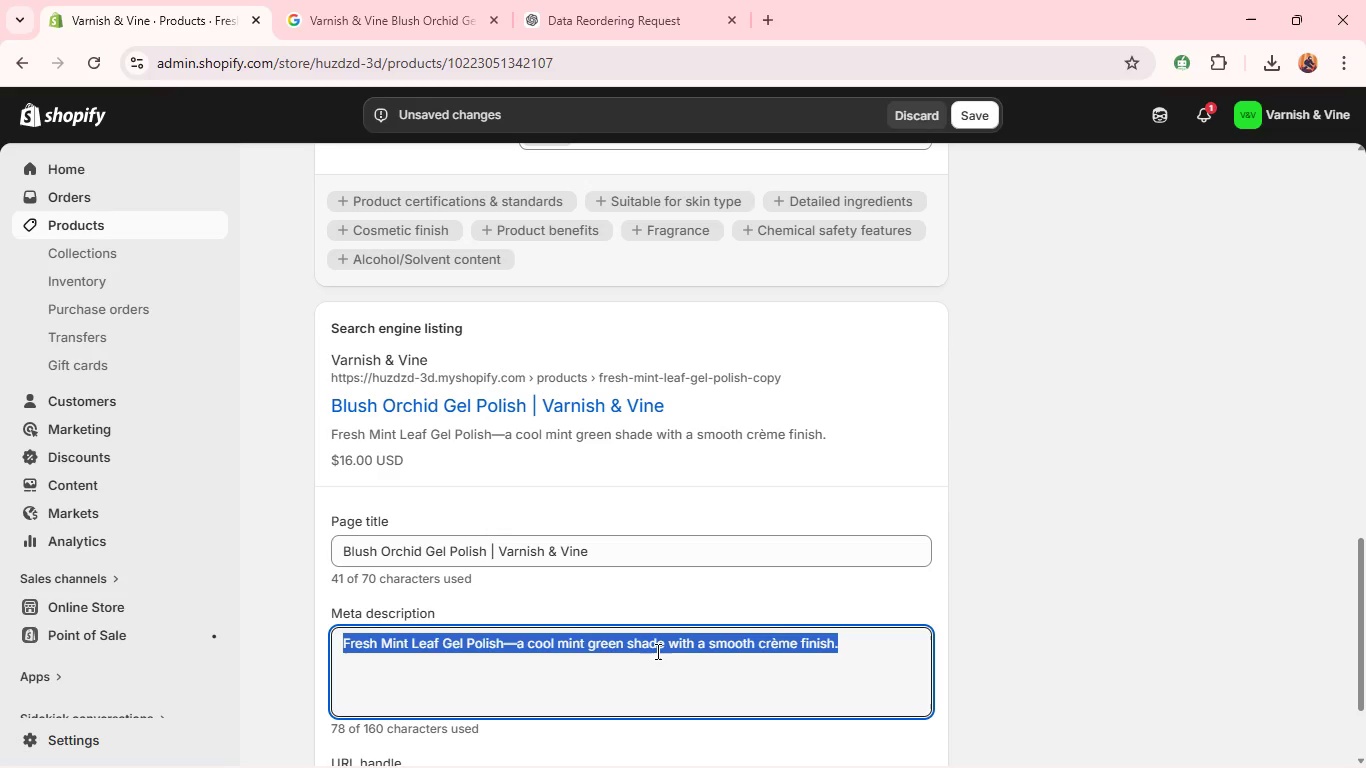 
key(Control+V)
 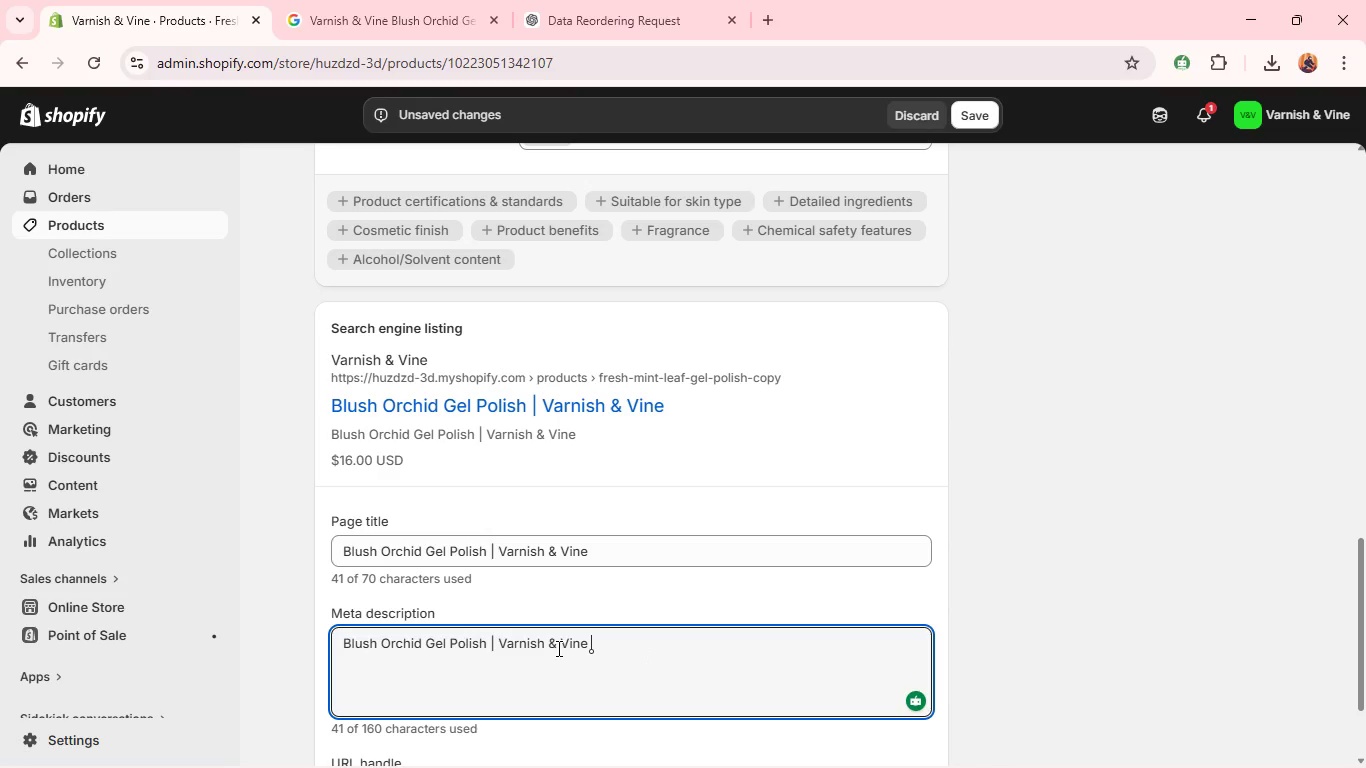 
wait(13.75)
 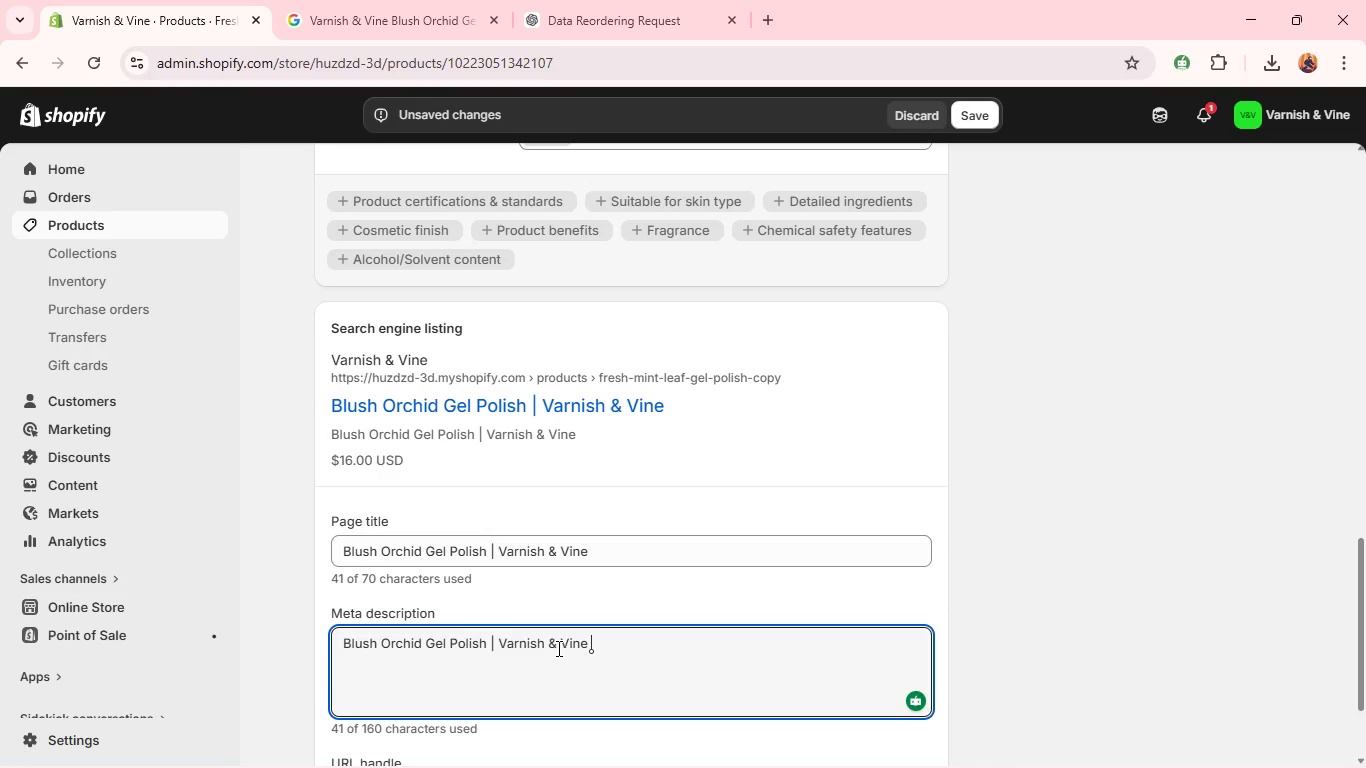 
left_click([488, 642])
 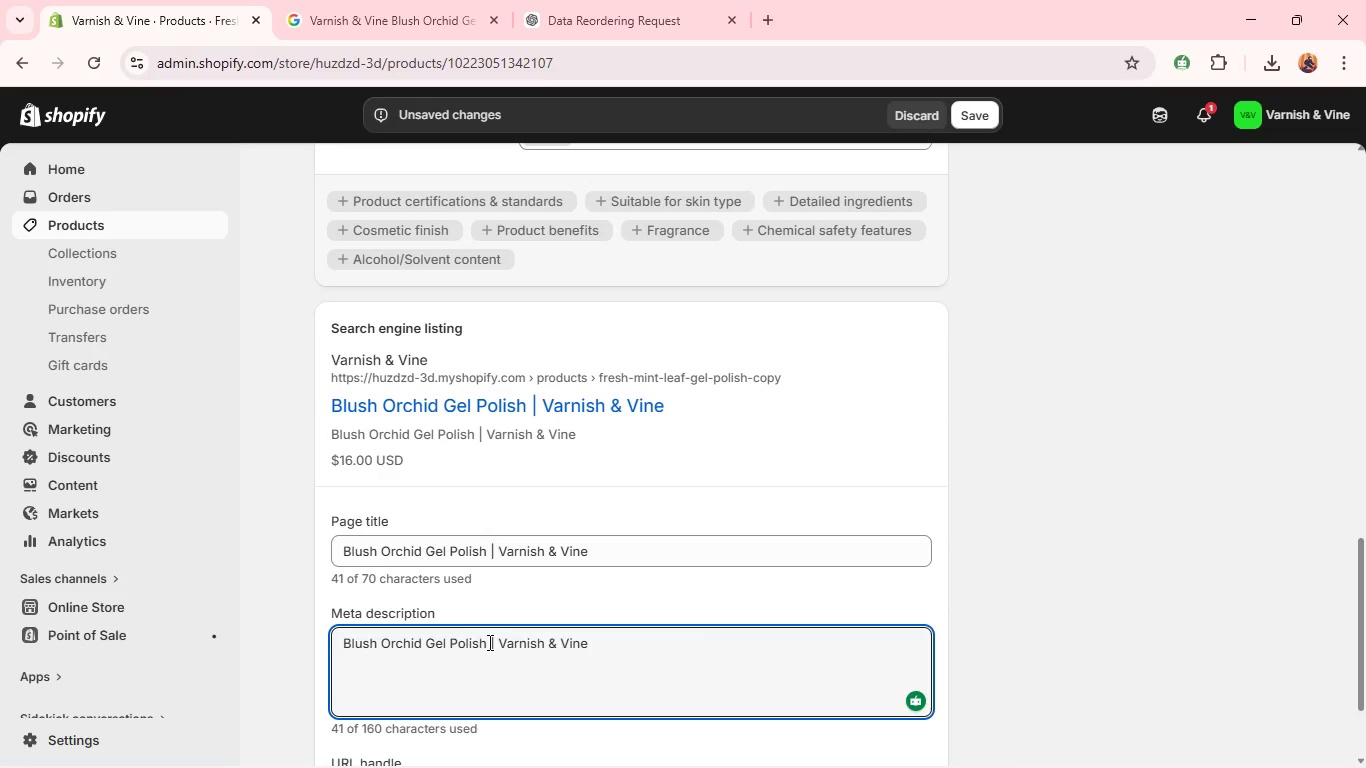 
left_click_drag(start_coordinate=[488, 642], to_coordinate=[795, 628])
 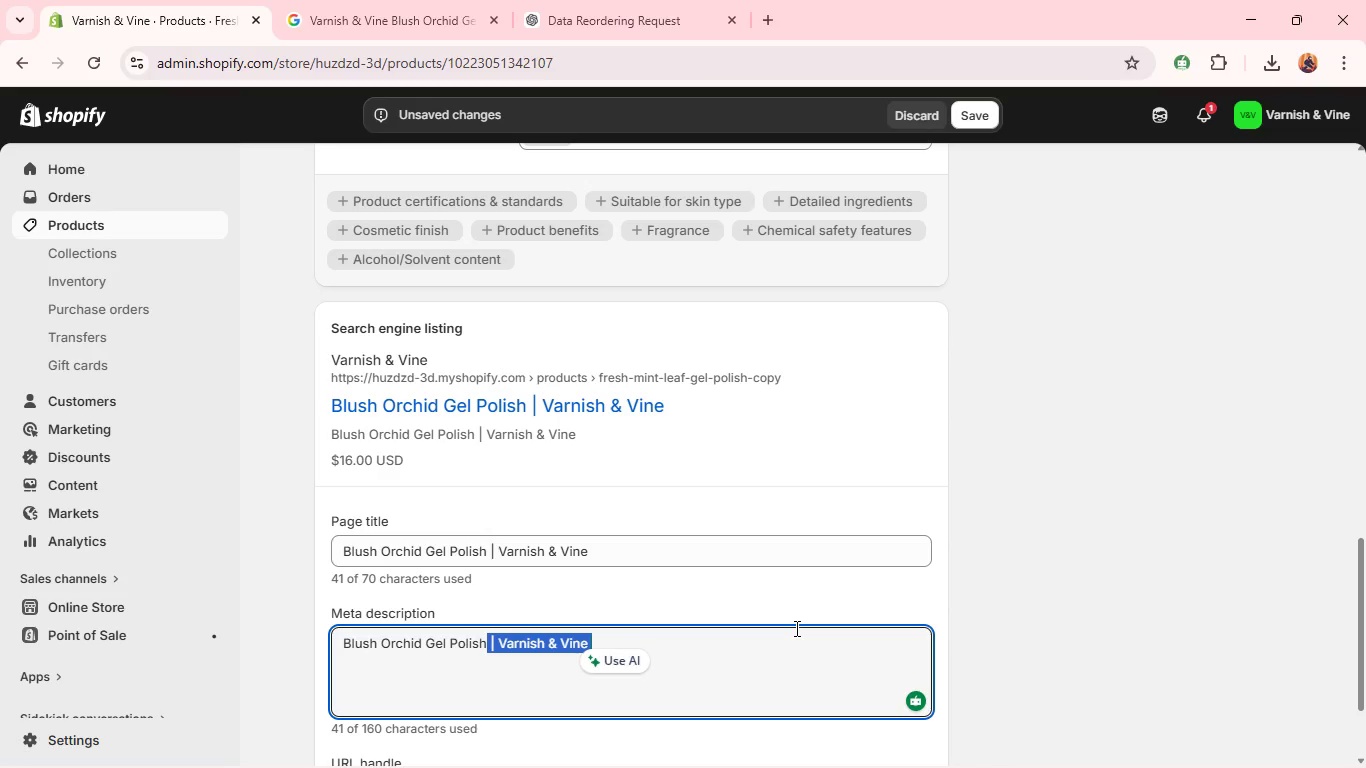 
key(Backspace)
 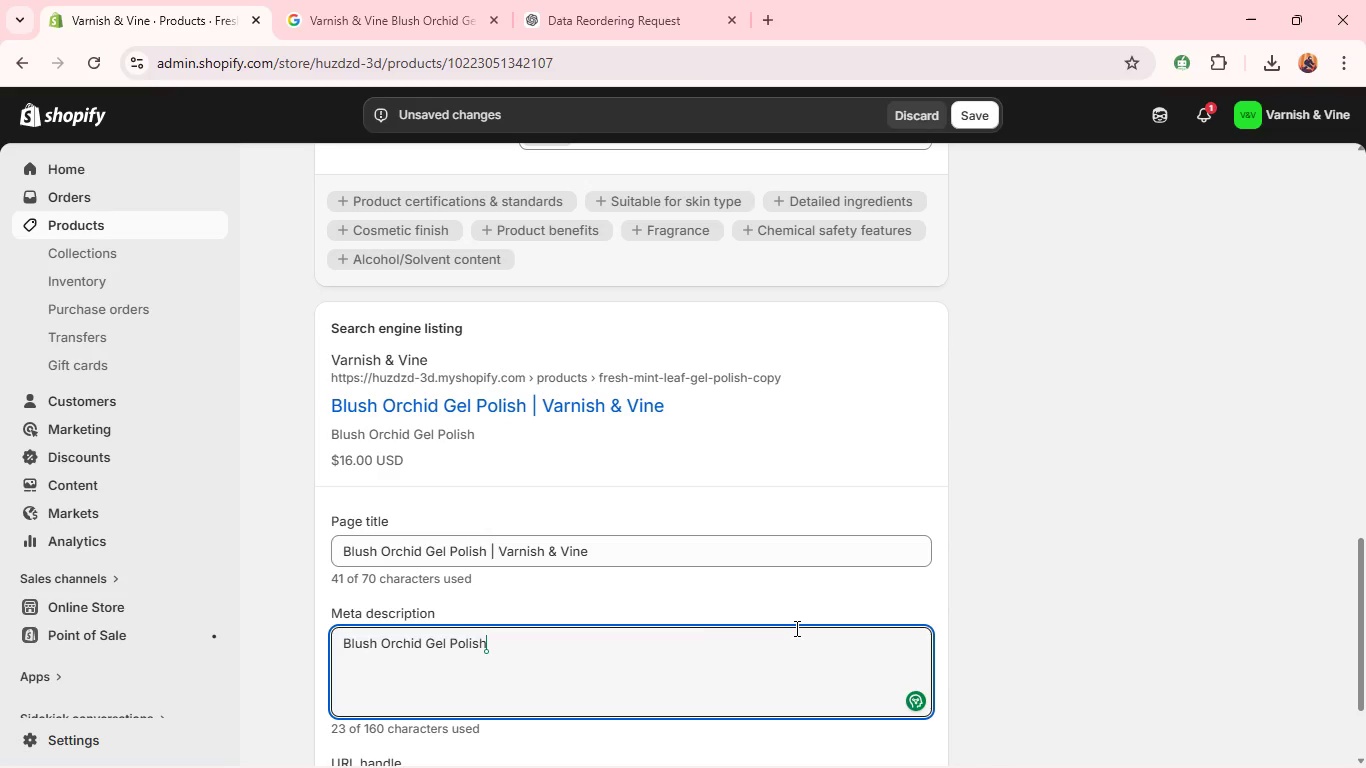 
key(Space)
 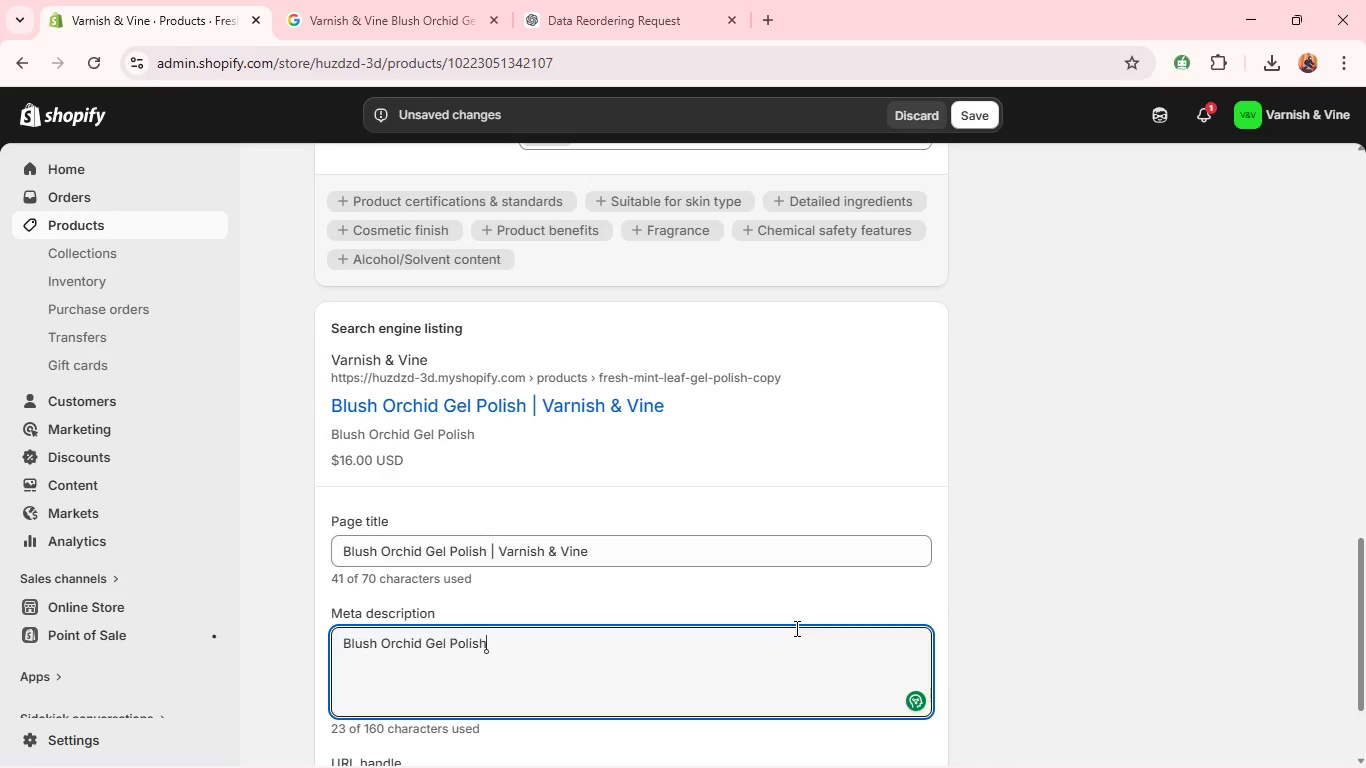 
key(0)
 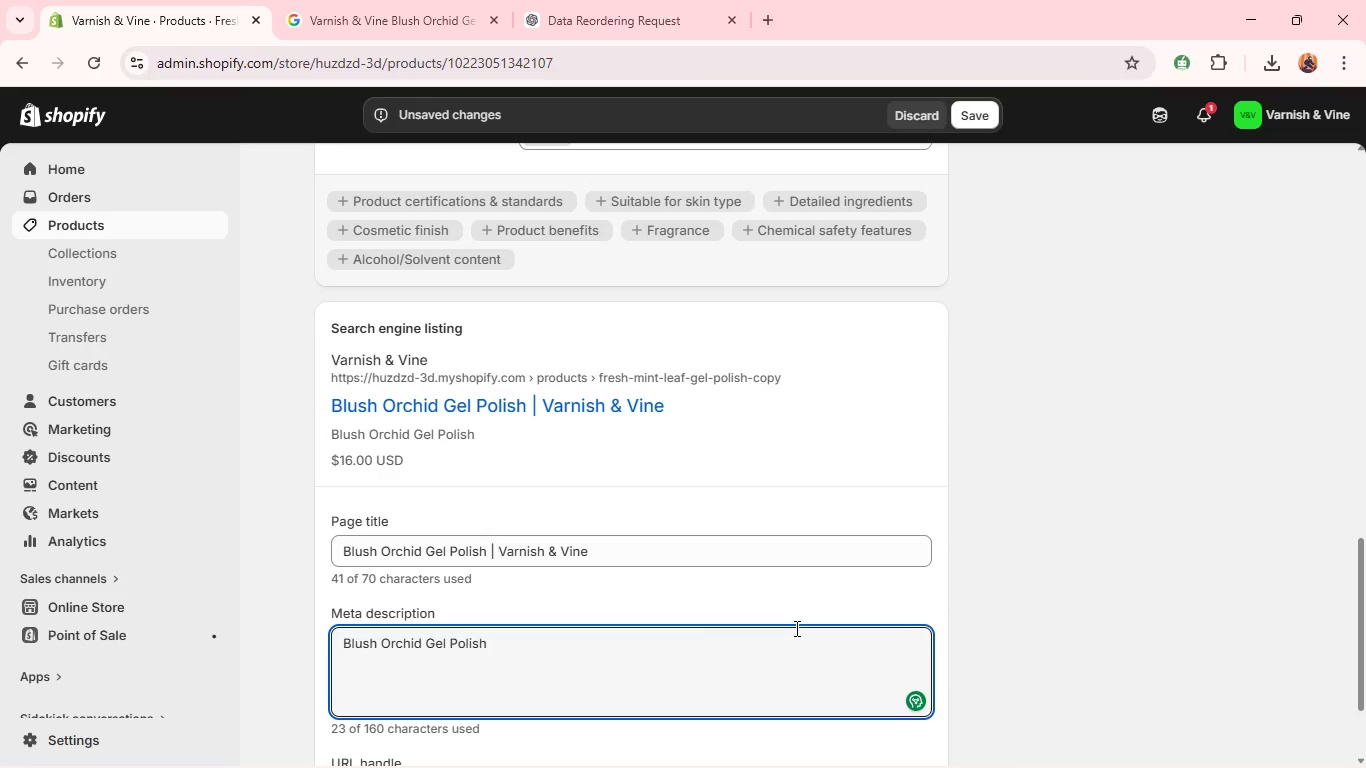 
key(Home)
 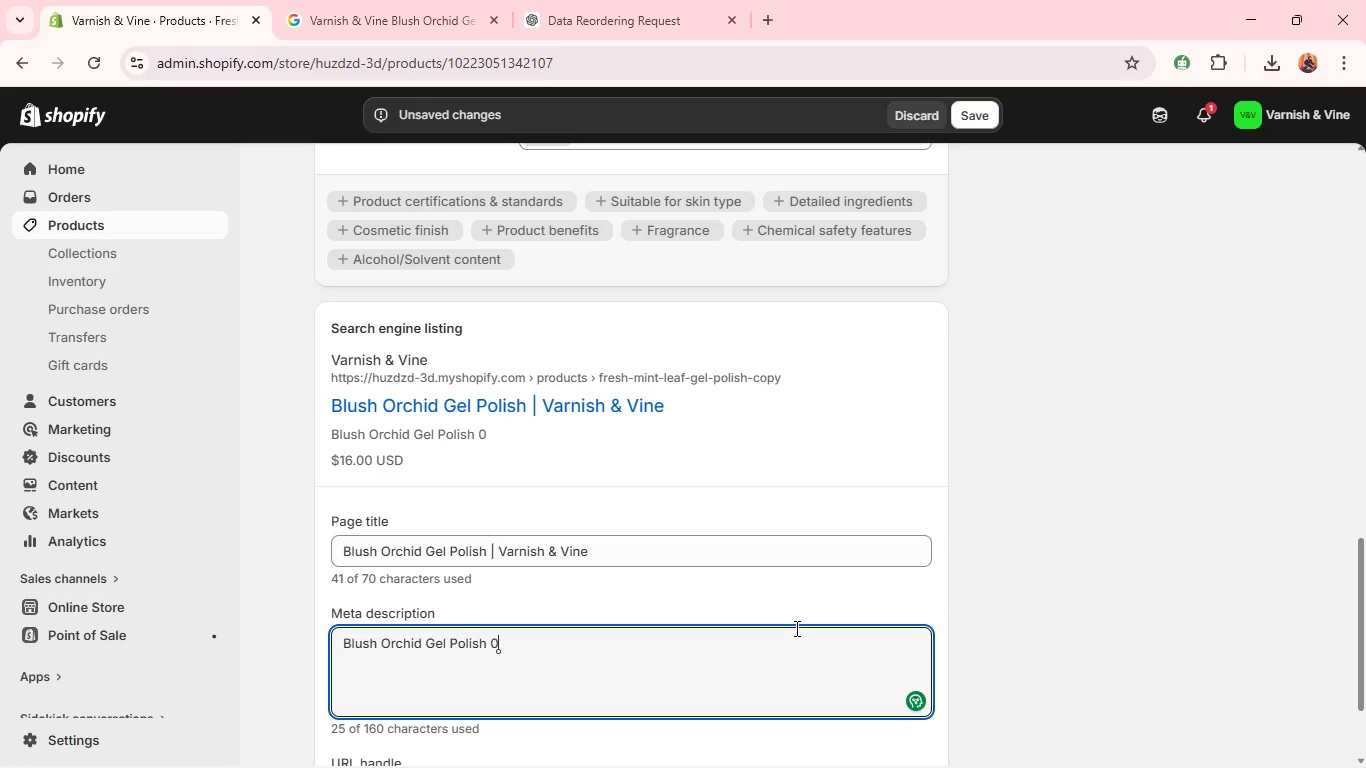 
key(Space)
 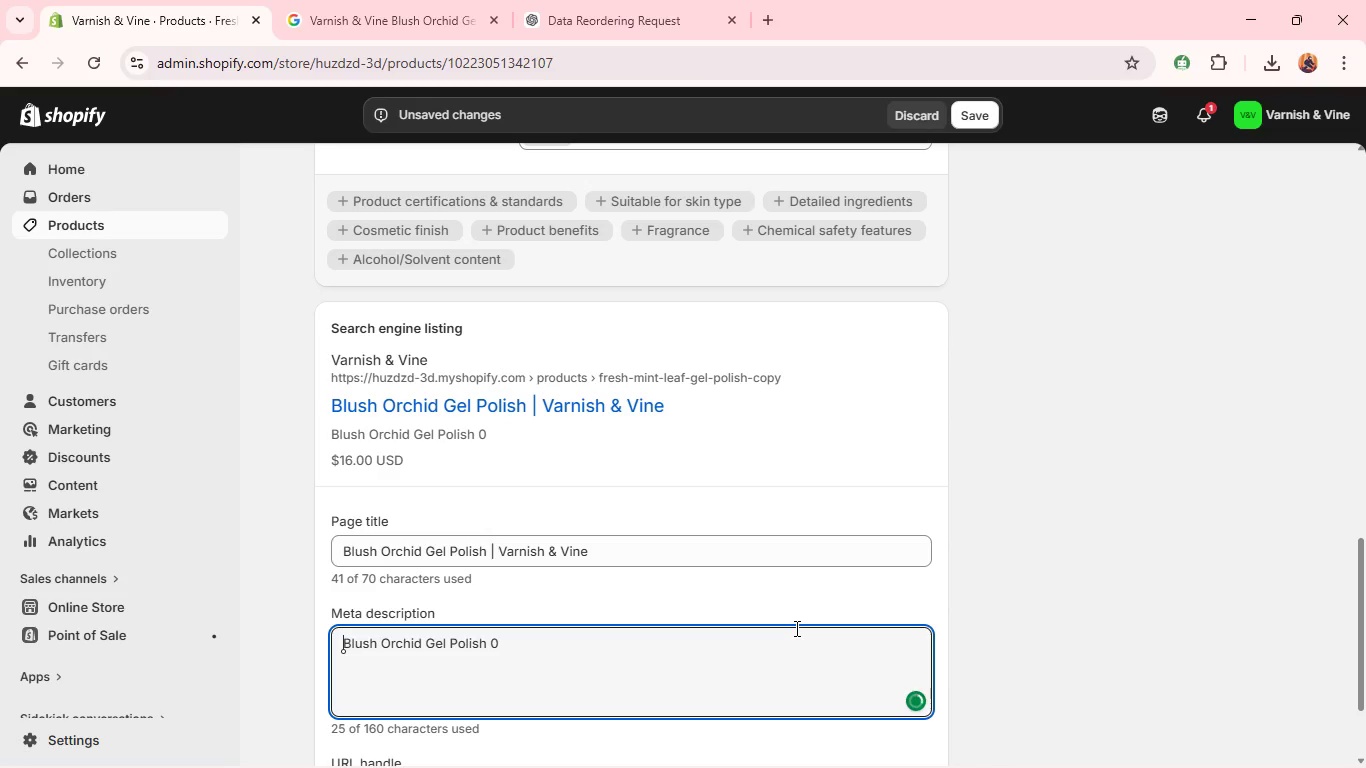 
key(Minus)
 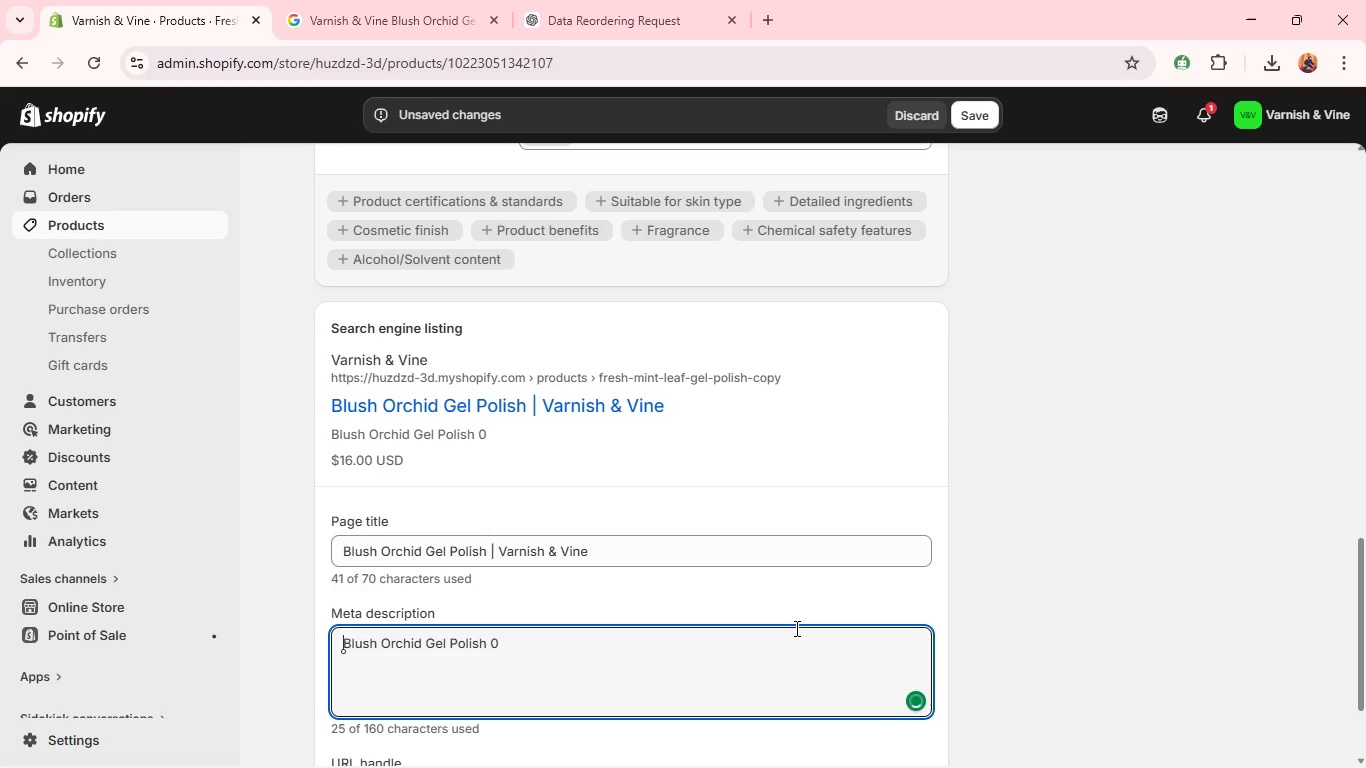 
key(Space)
 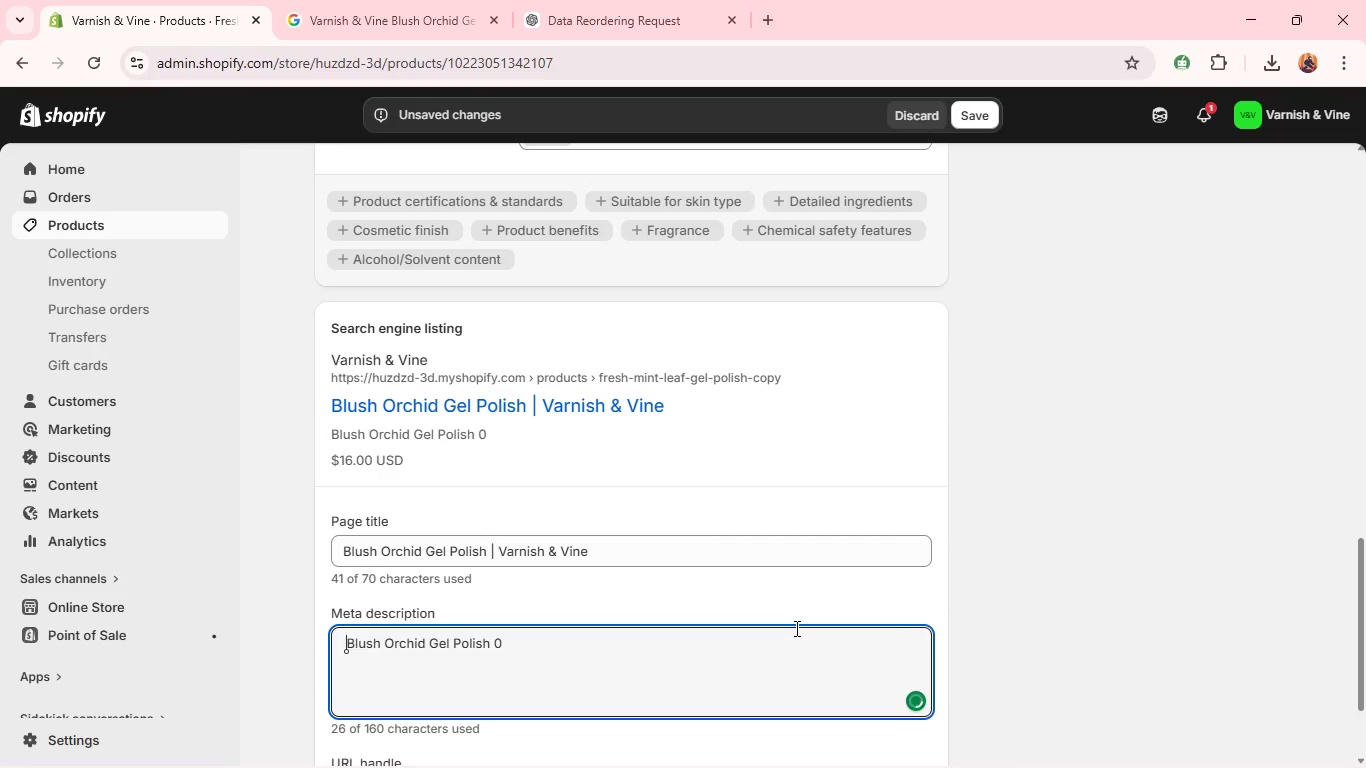 
key(Backspace)
 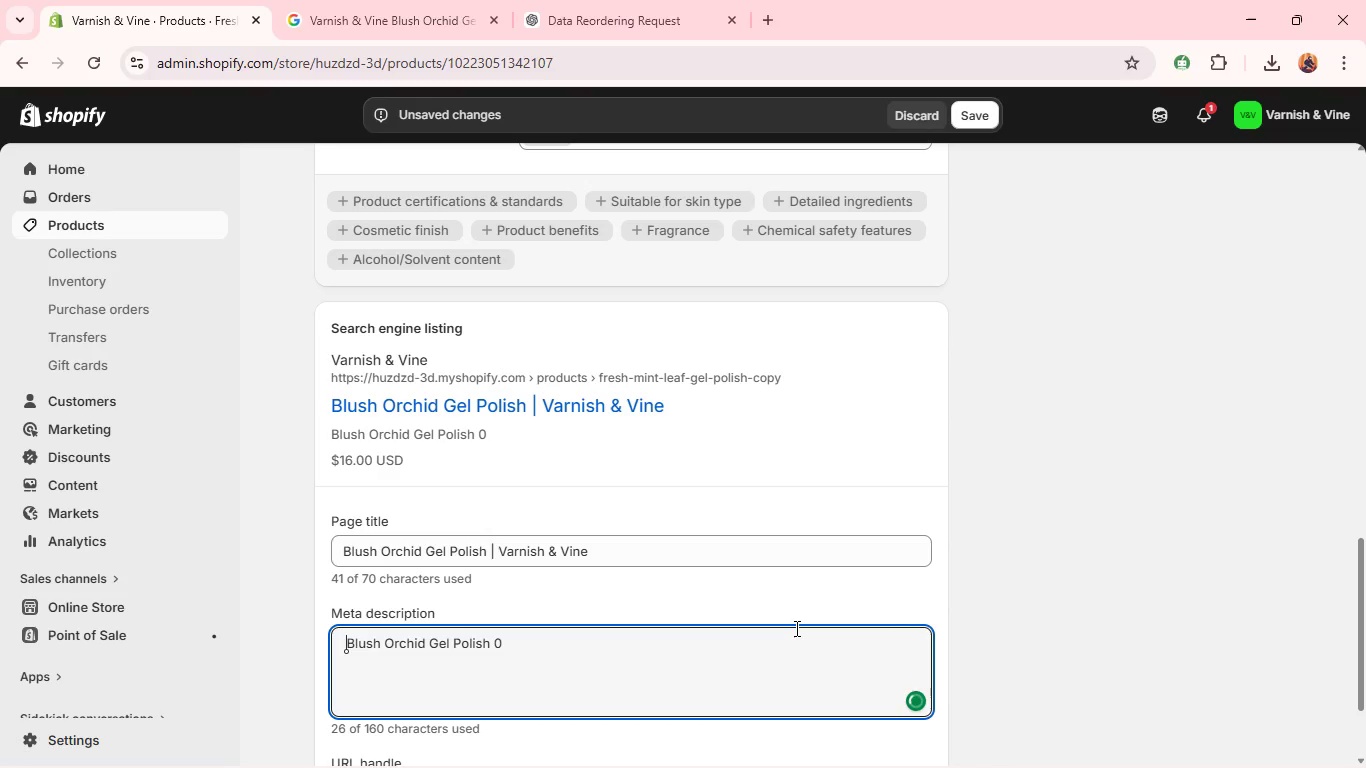 
key(Backspace)
 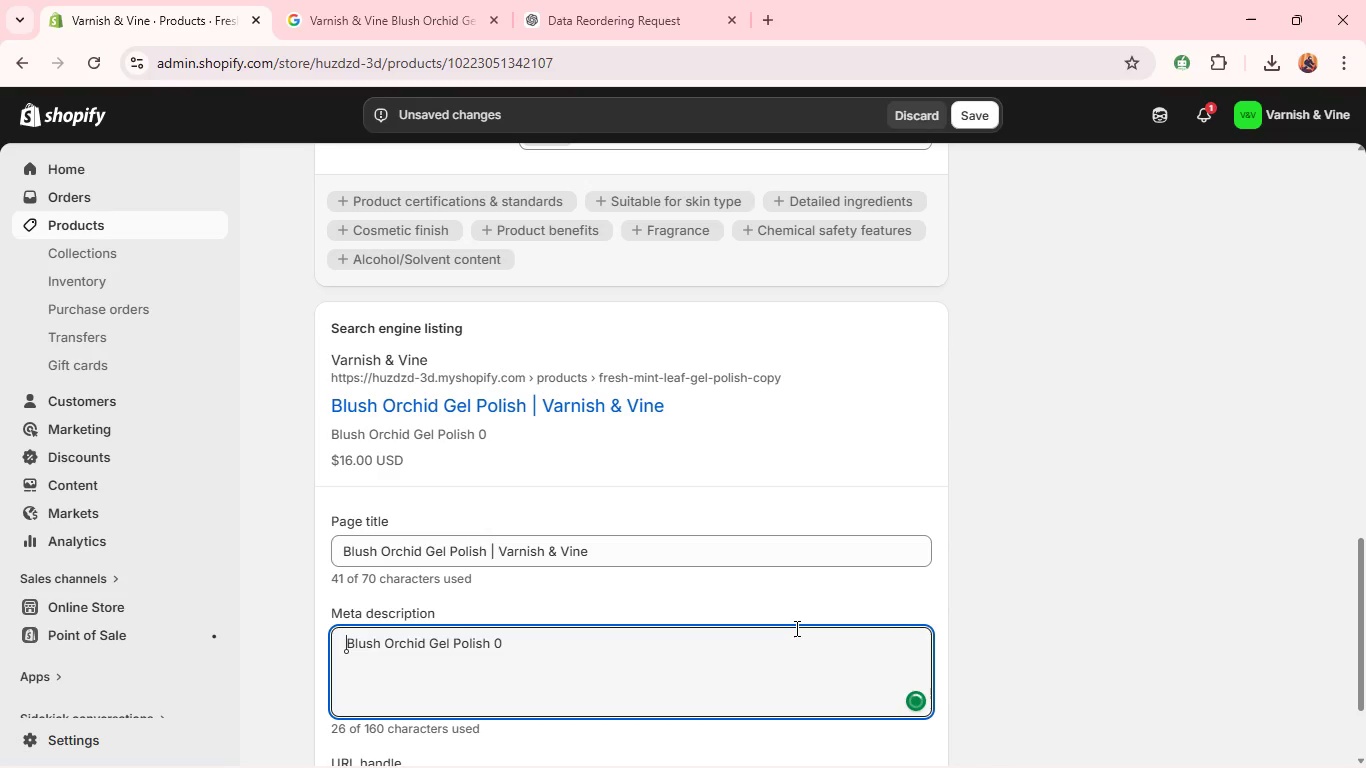 
key(Backspace)
 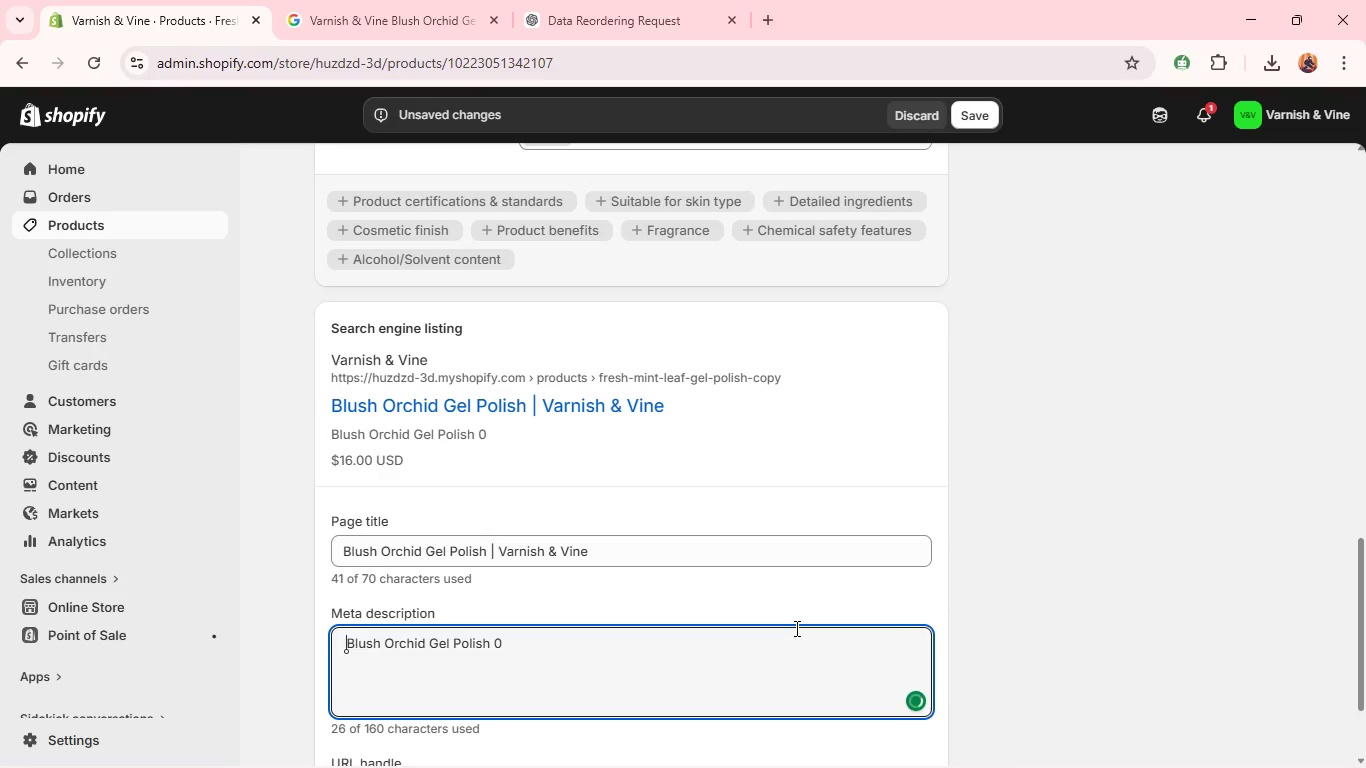 
key(Backspace)
 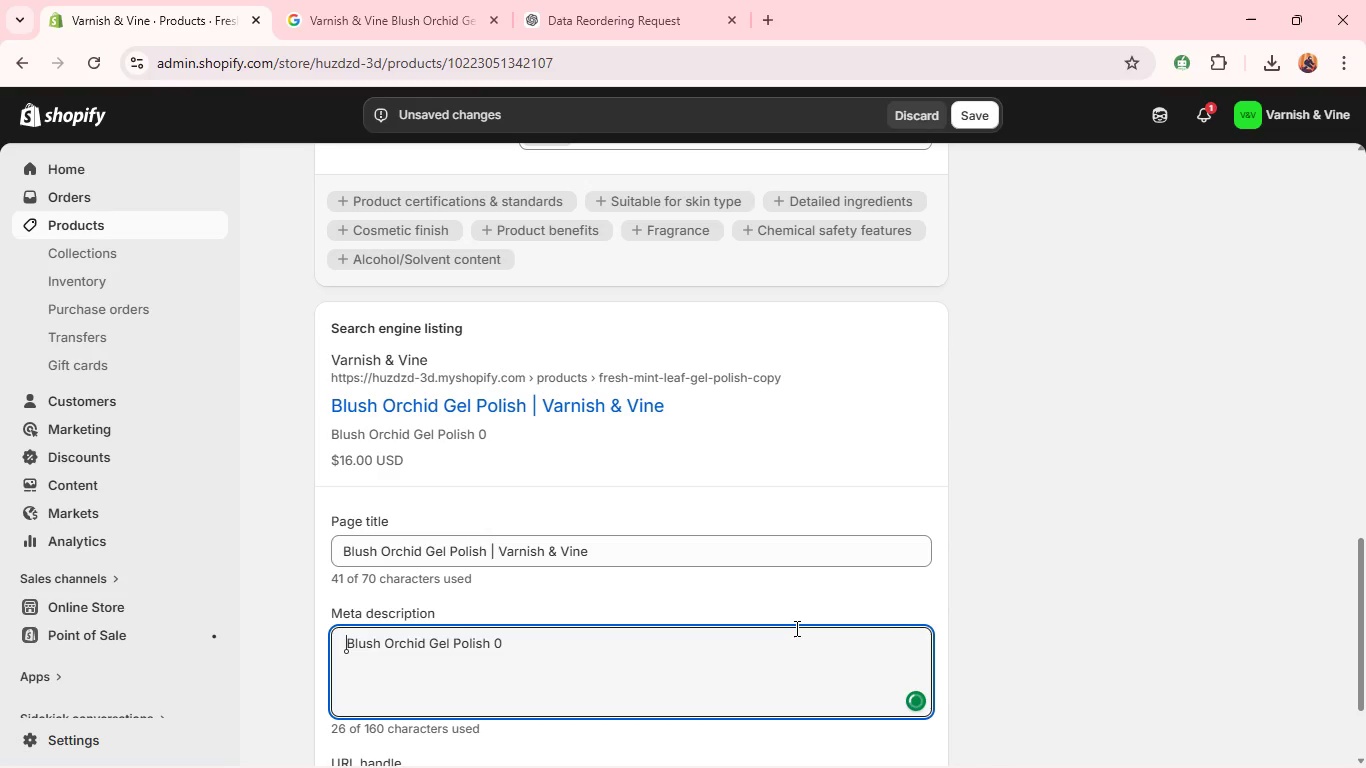 
left_click([795, 628])
 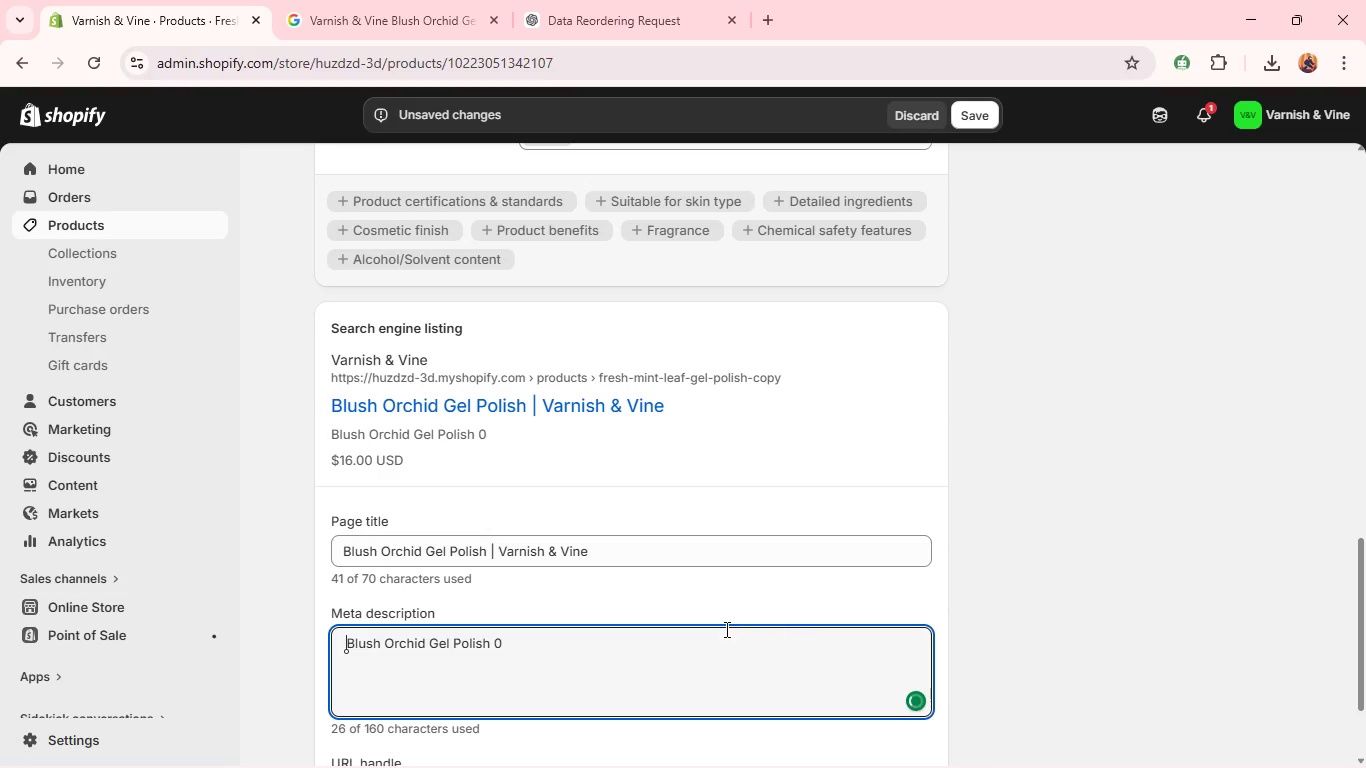 
left_click([721, 630])
 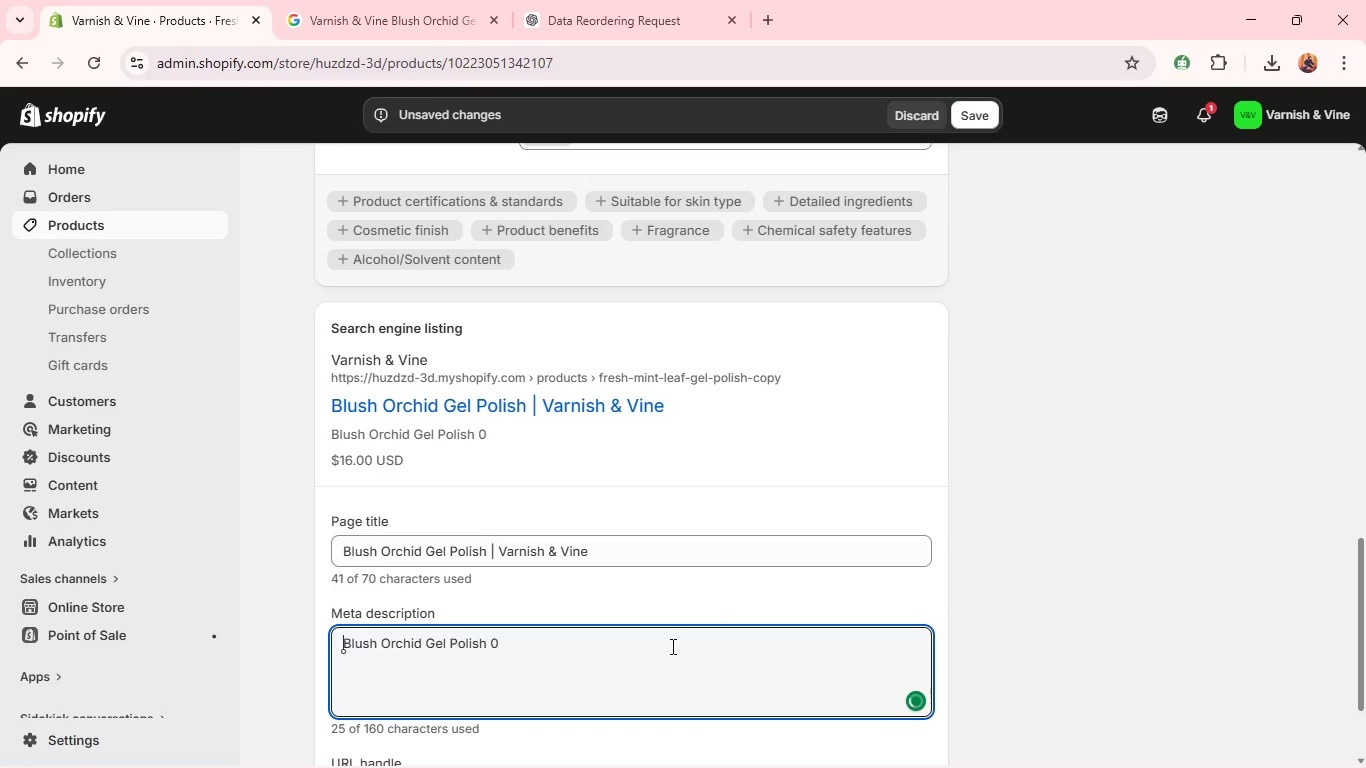 
key(Backspace)
key(Backspace)
type(- a soft pink shade for elegant, minimal nail looks. )
 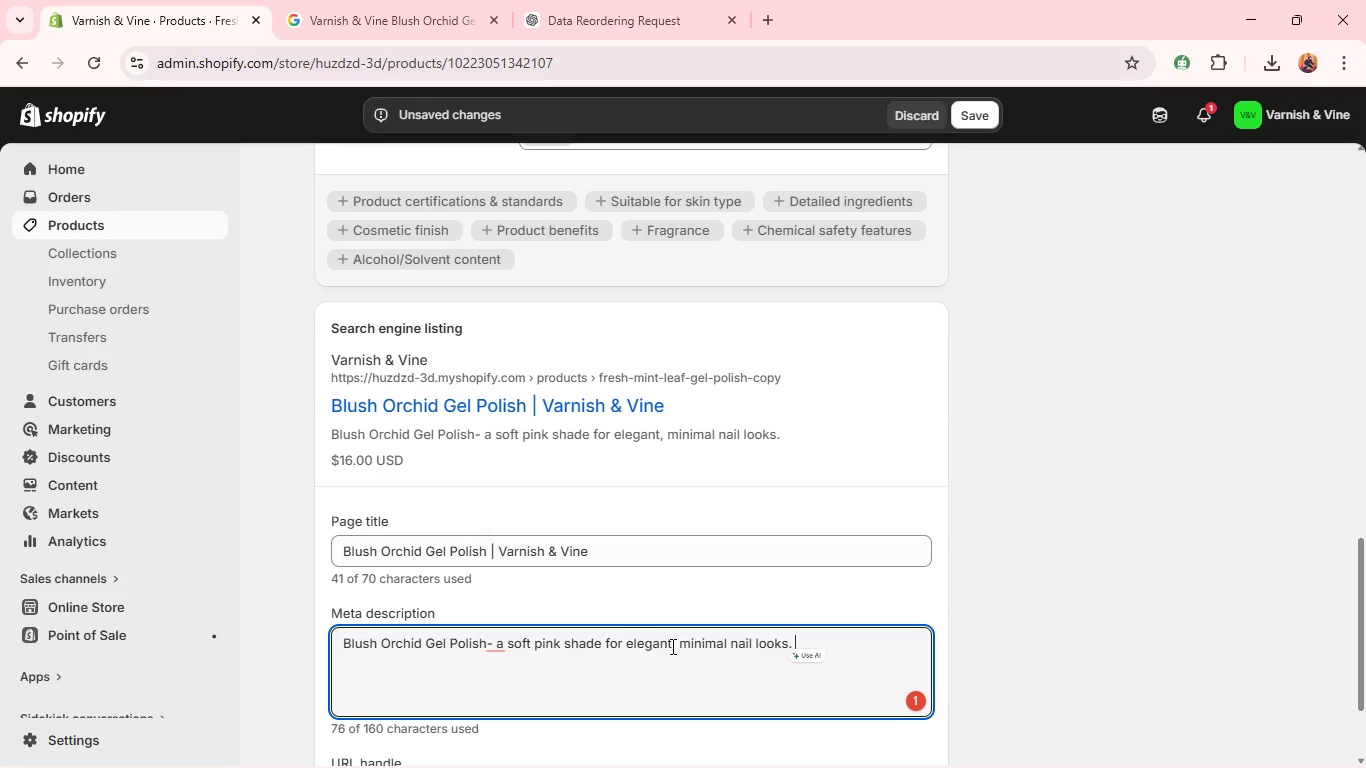 
wait(33.97)
 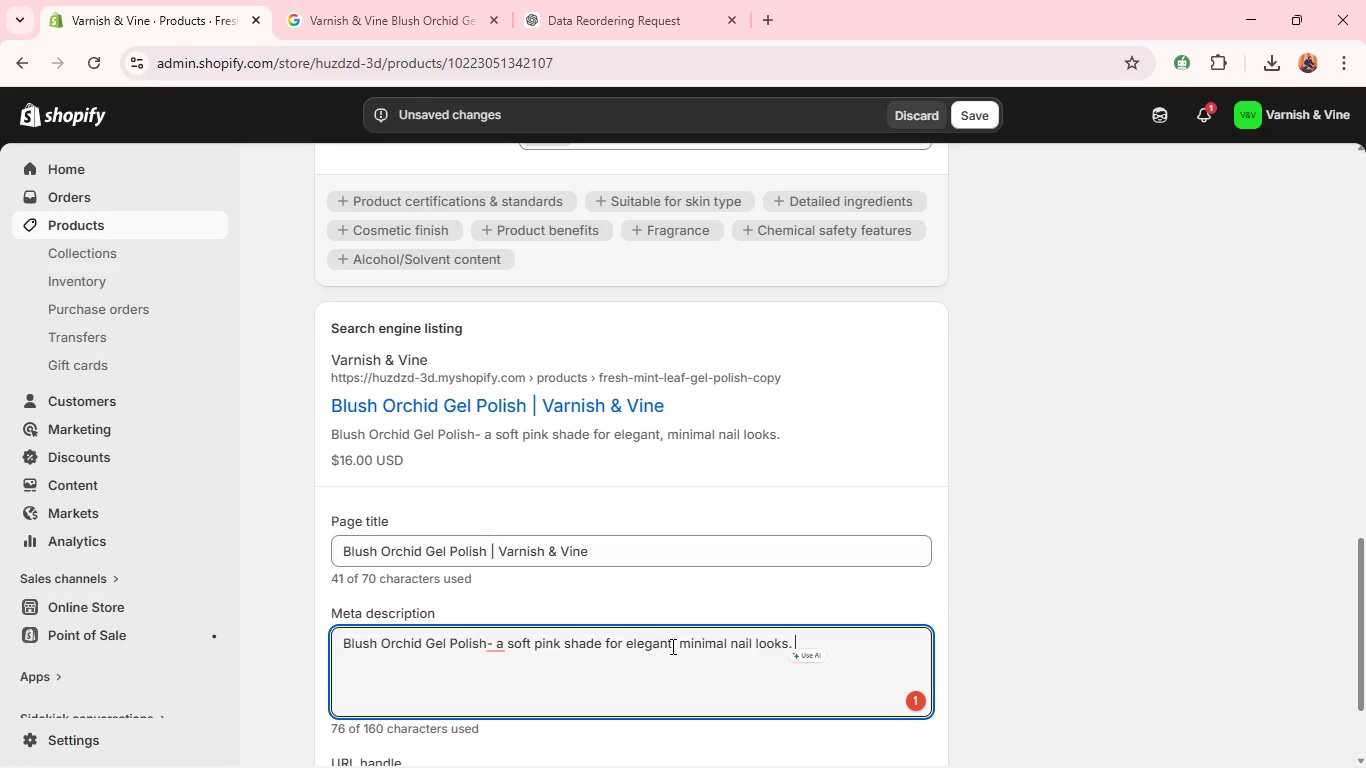 
left_click([507, 509])
 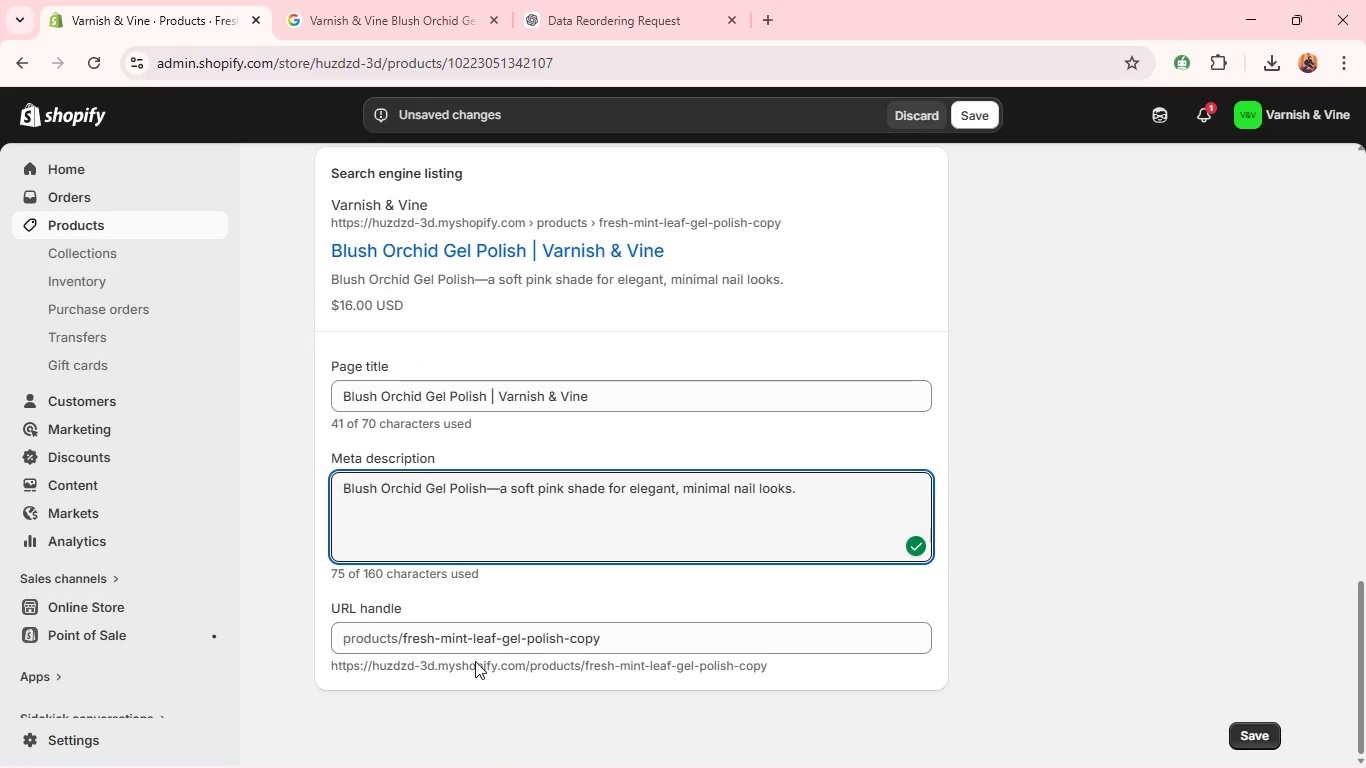 
double_click([484, 645])
 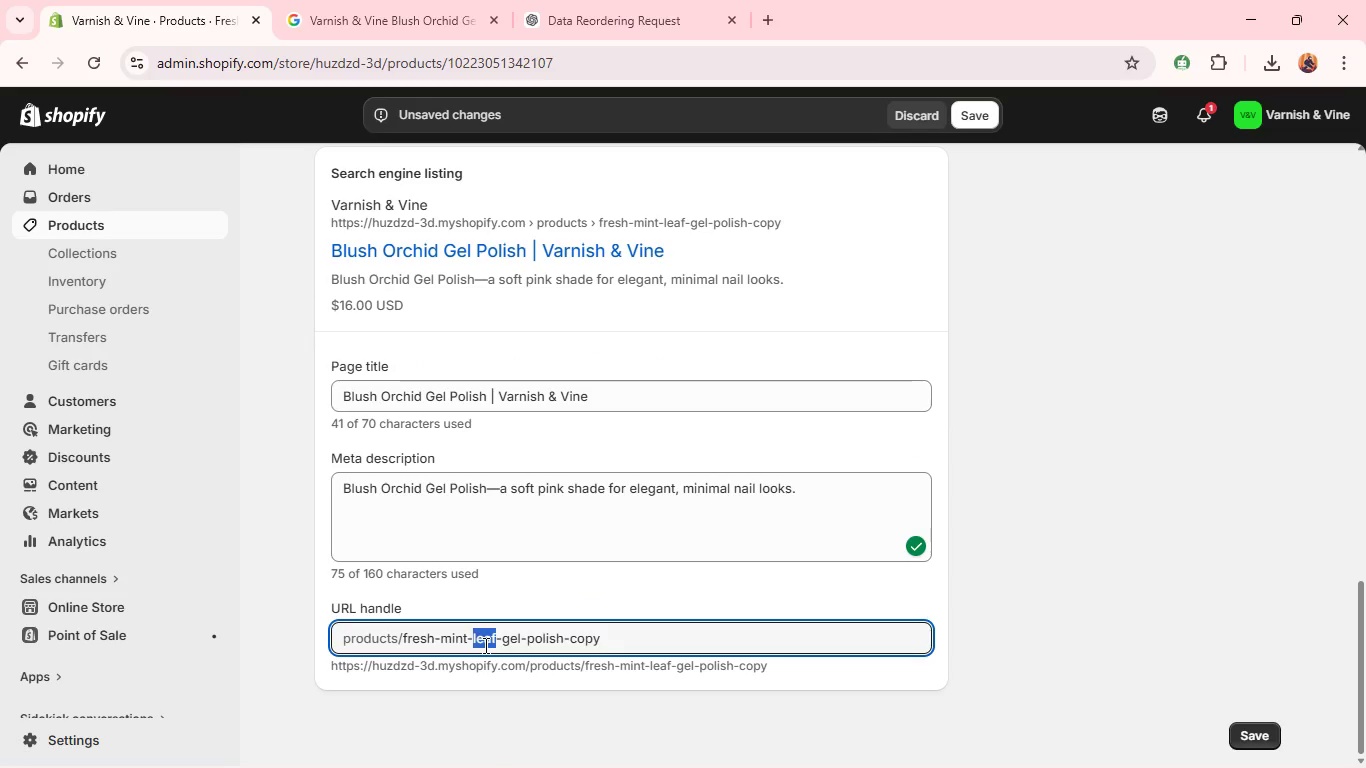 
triple_click([484, 645])
 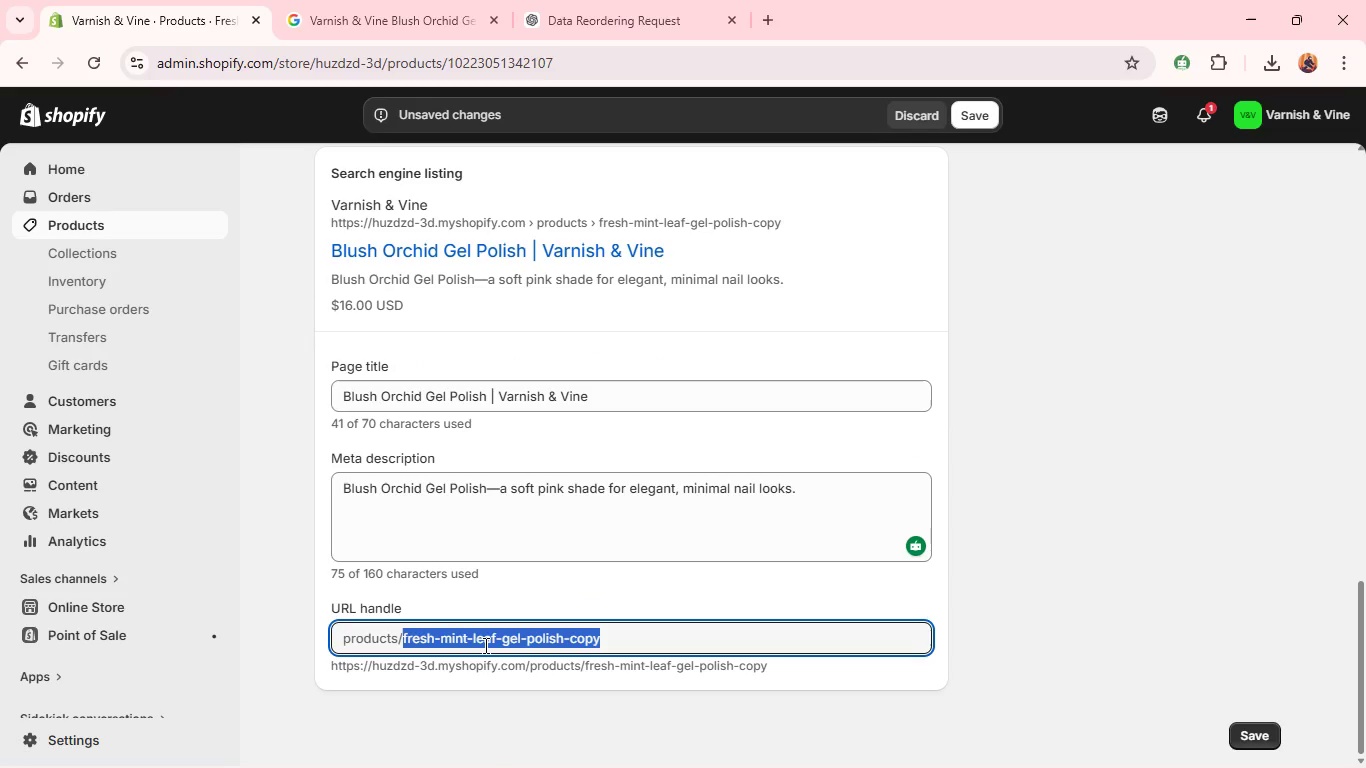 
type(blush-orchid-gel-polish )
 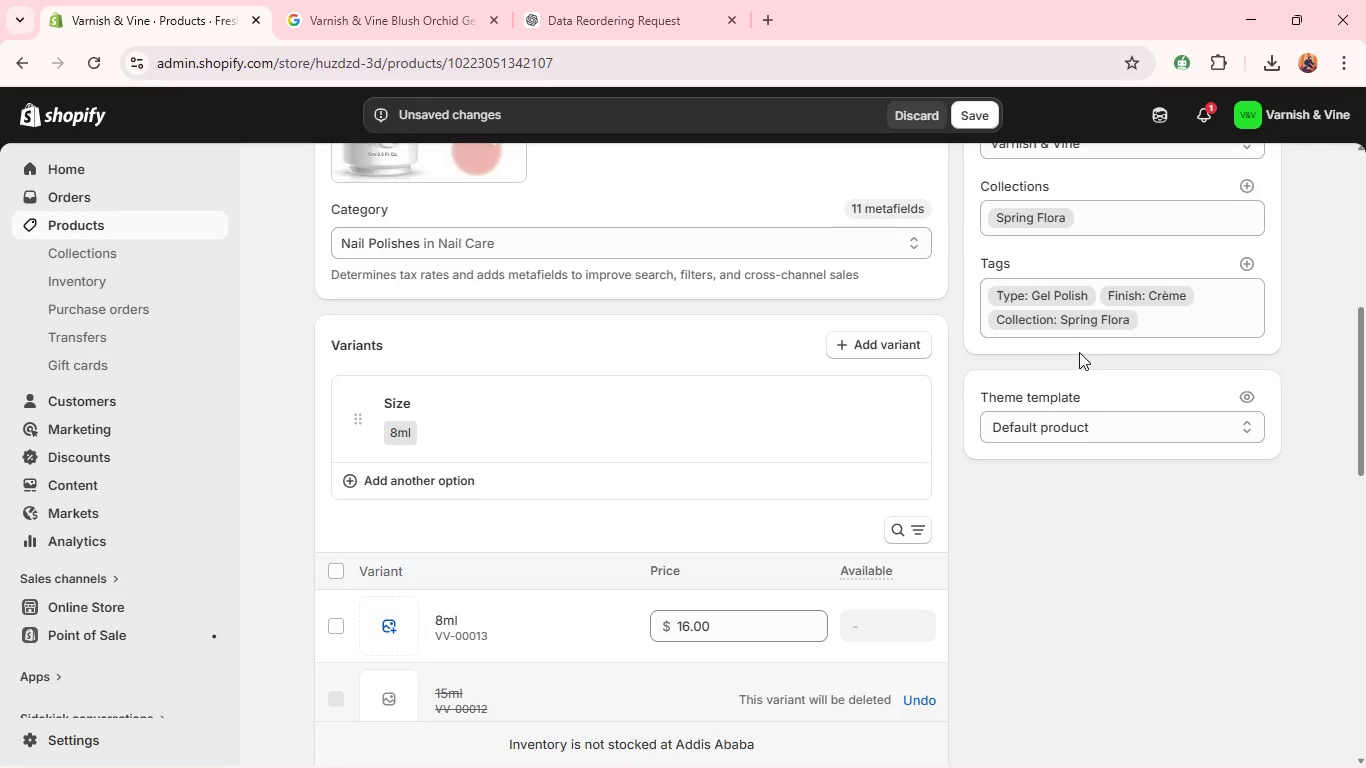 
wait(33.53)
 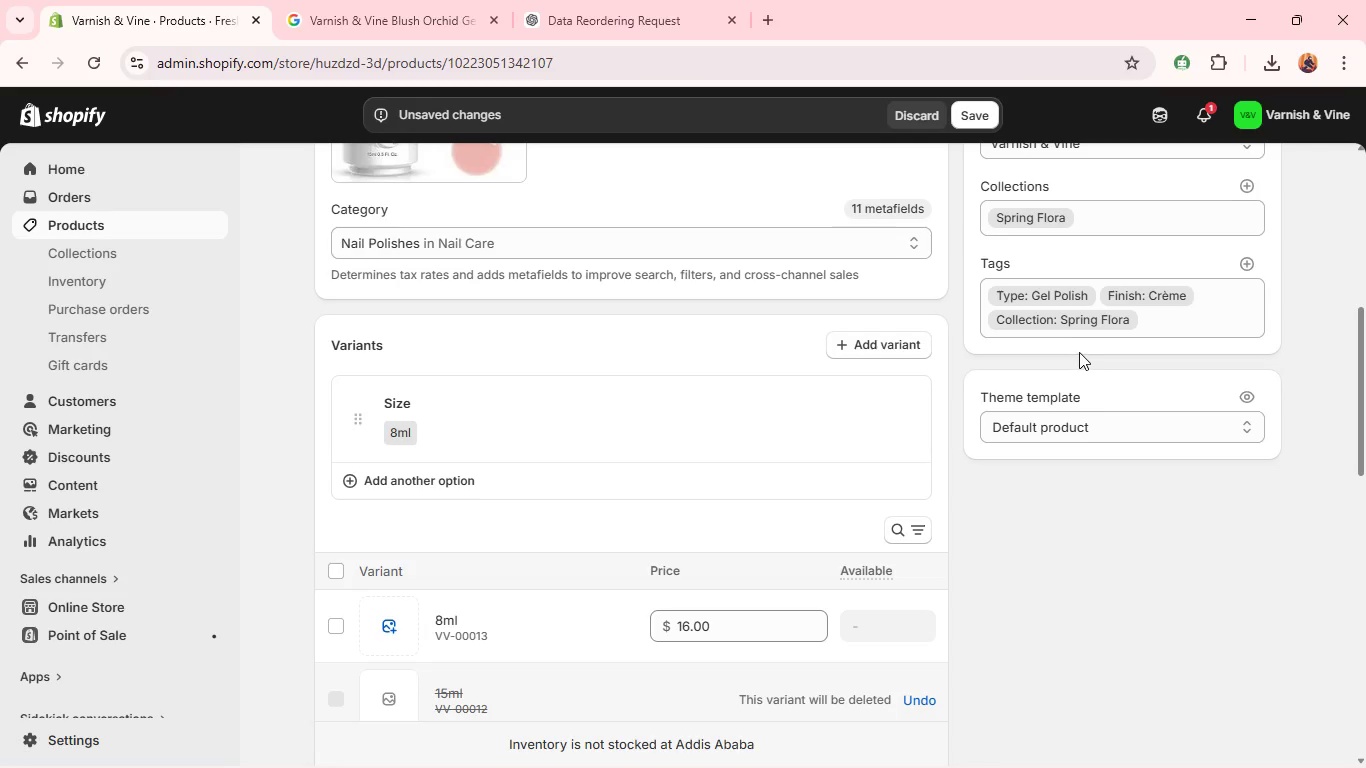 
left_click([1026, 256])
 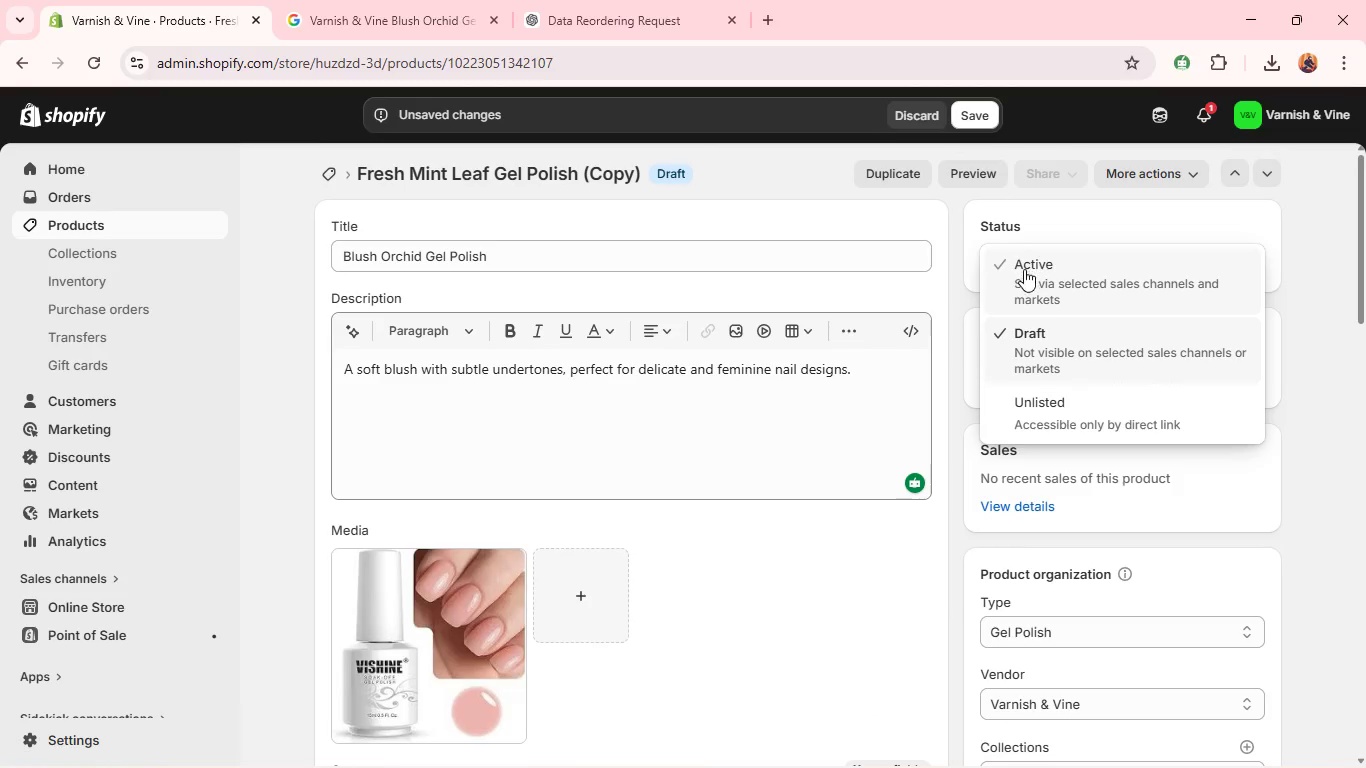 
left_click([1024, 269])
 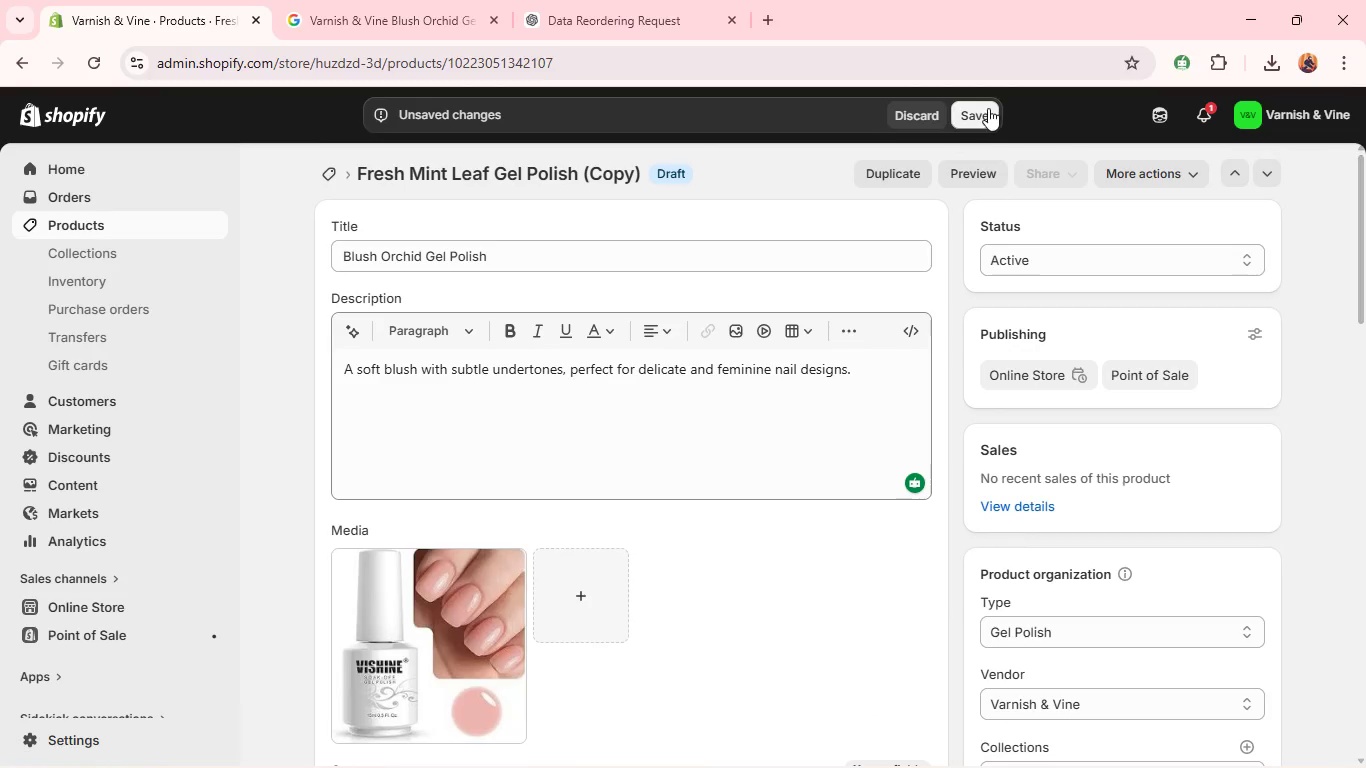 
left_click([988, 108])
 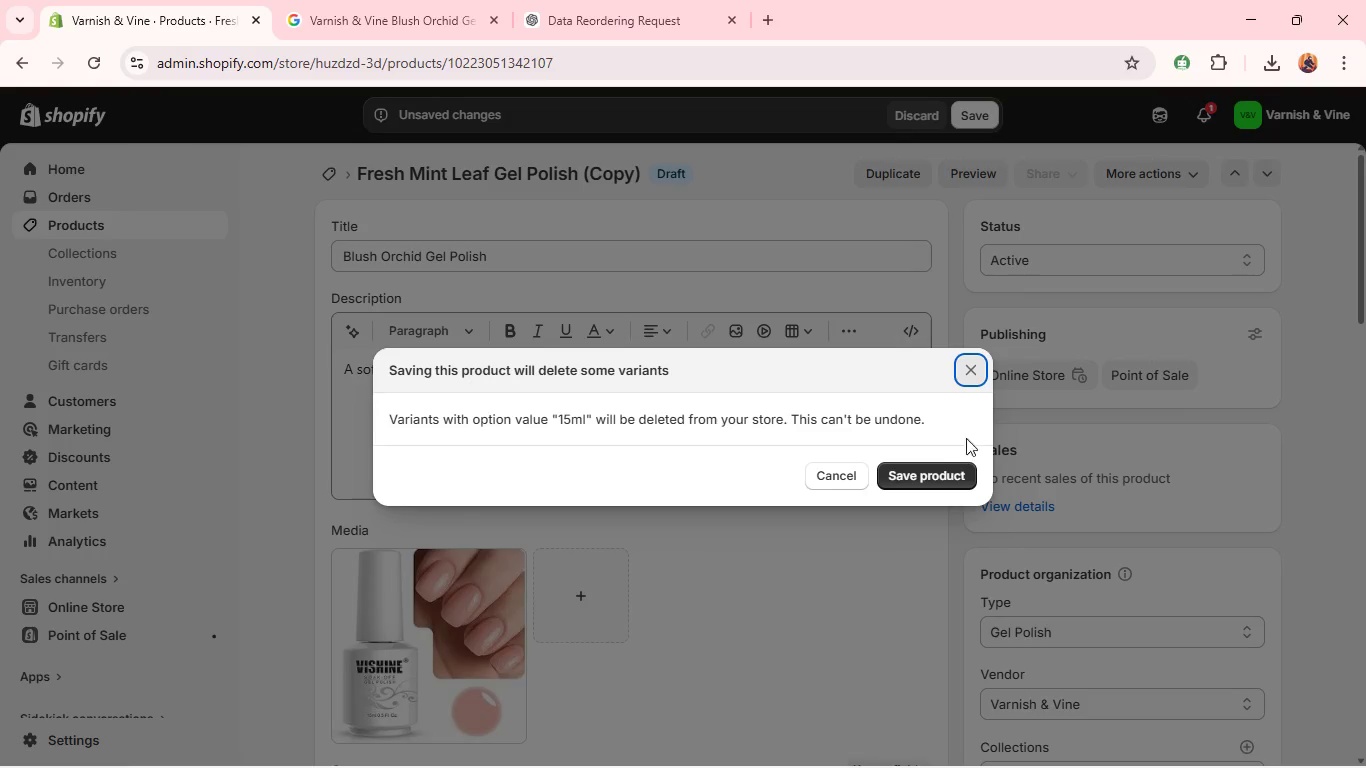 
left_click([947, 473])
 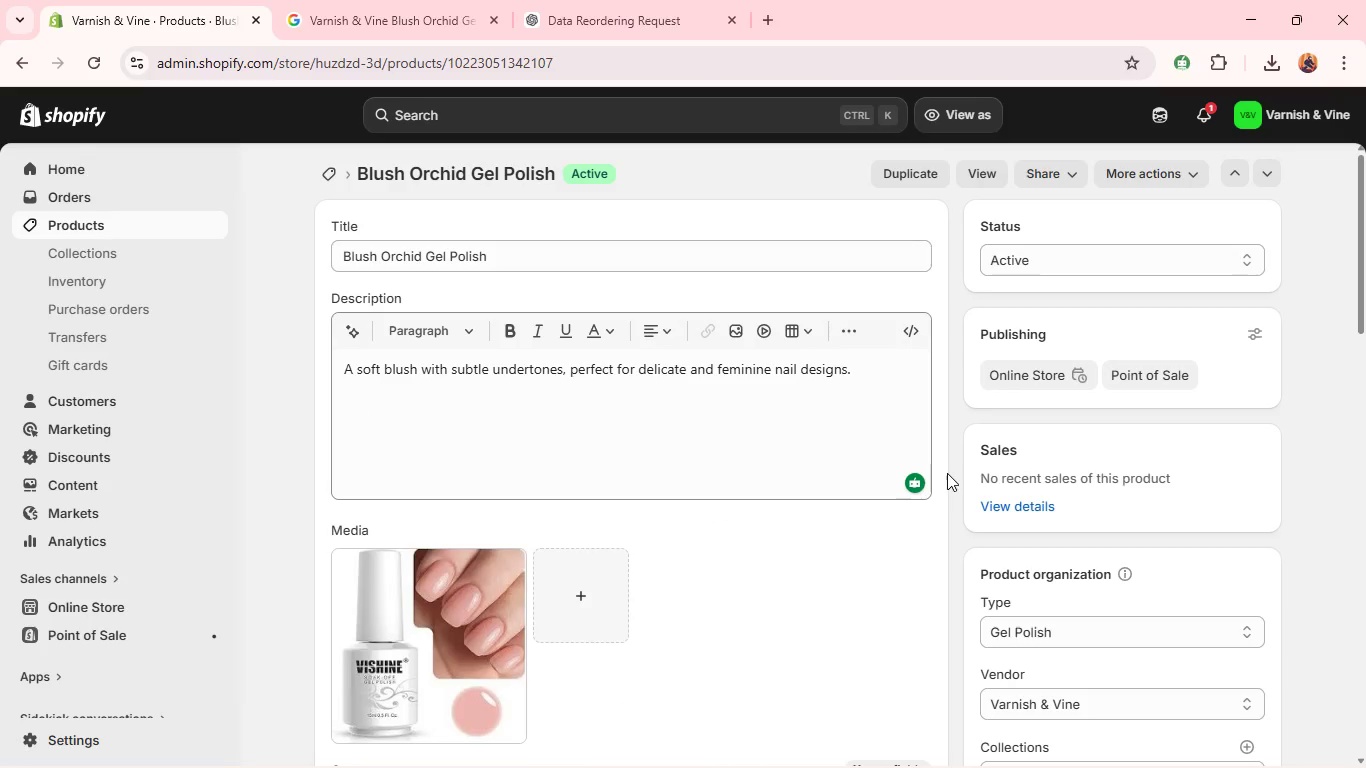 
wait(16.23)
 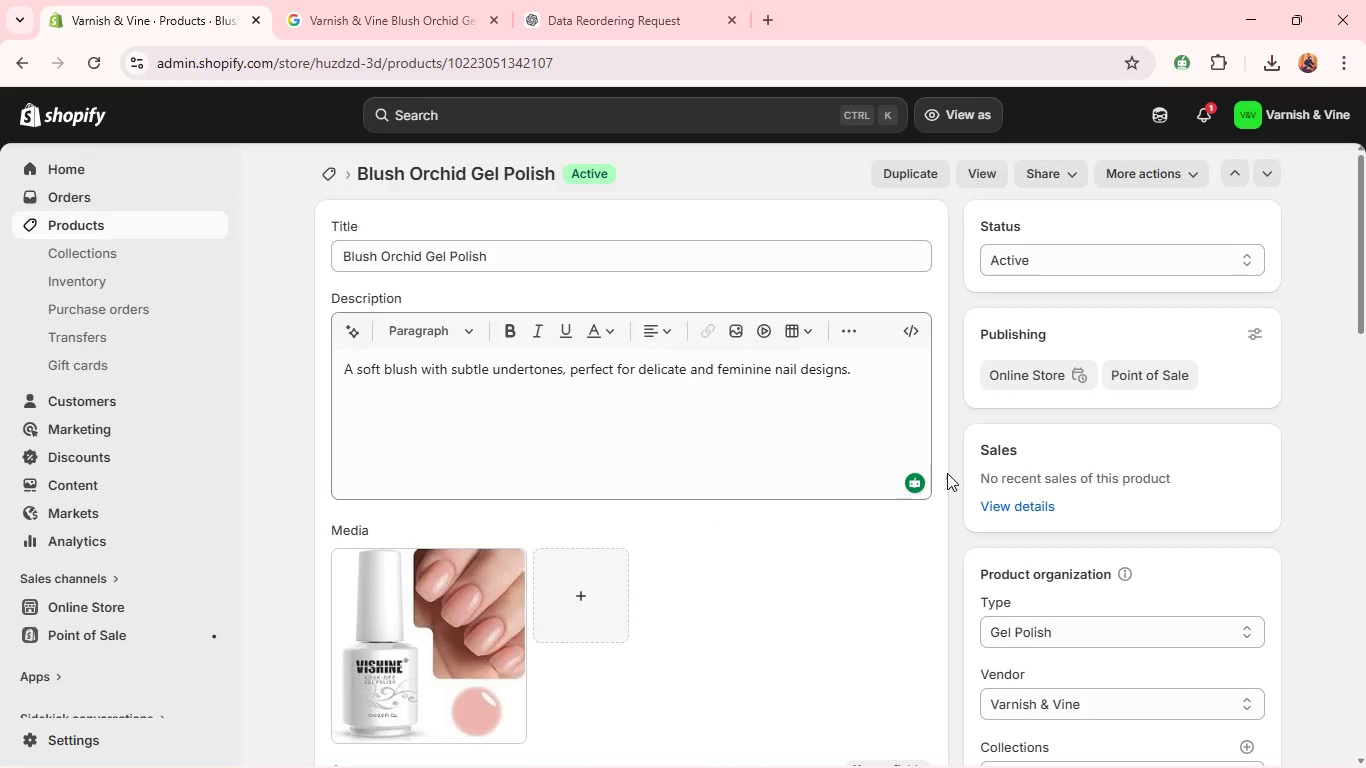 
left_click([125, 229])
 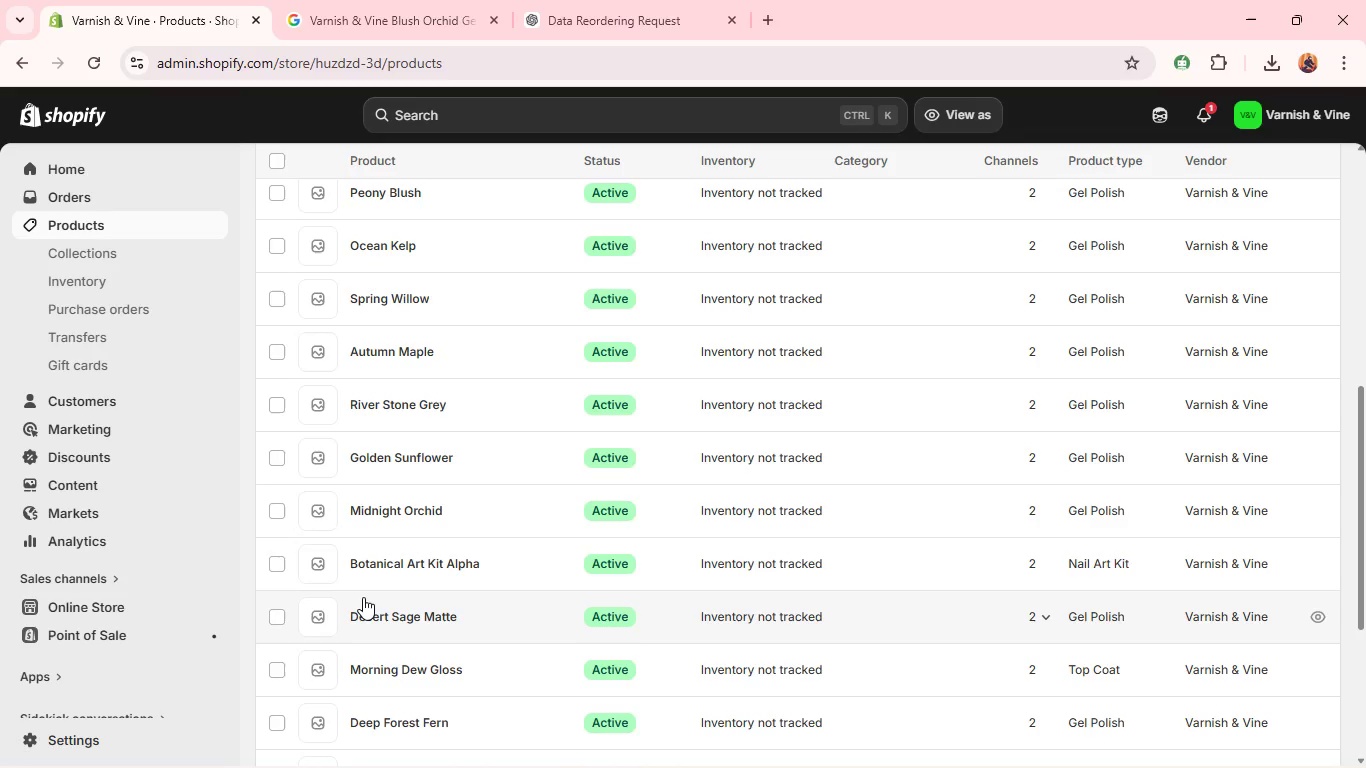 
wait(35.25)
 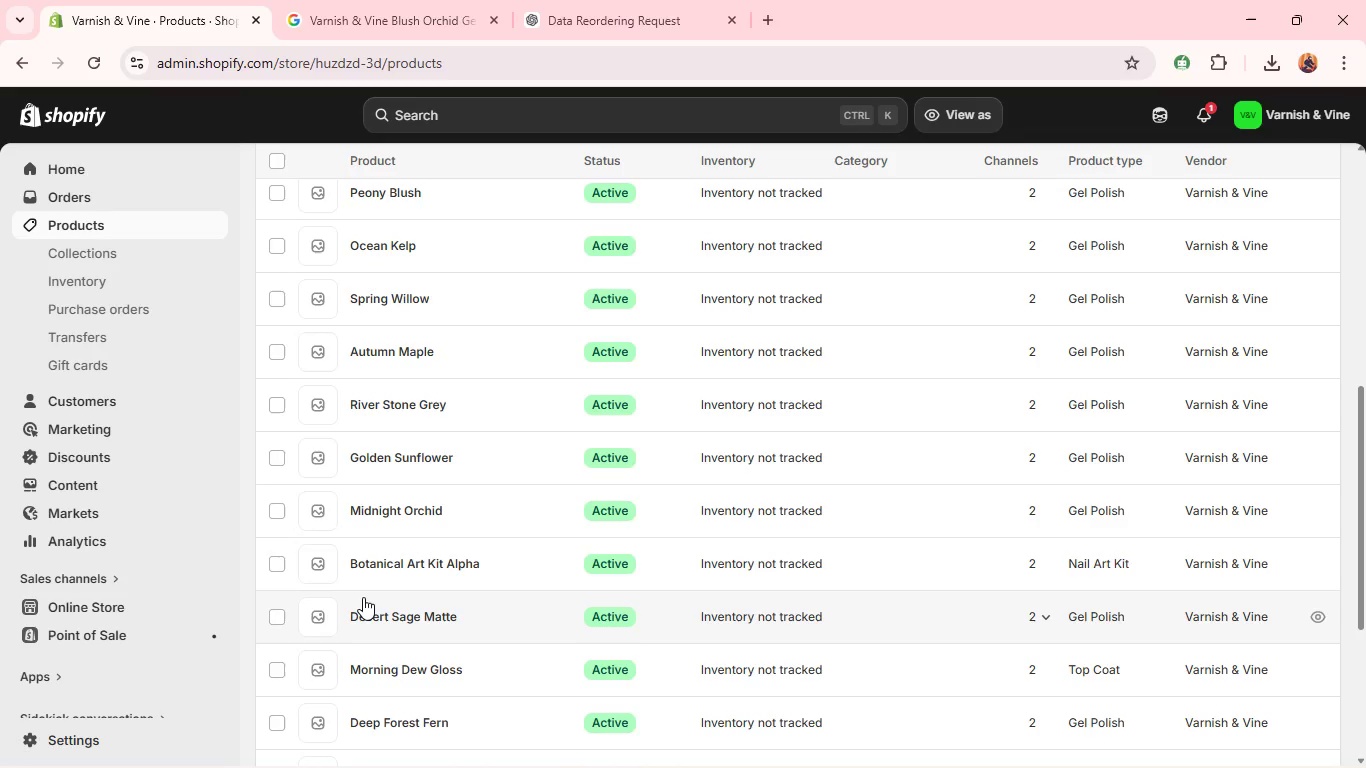 
left_click([279, 518])
 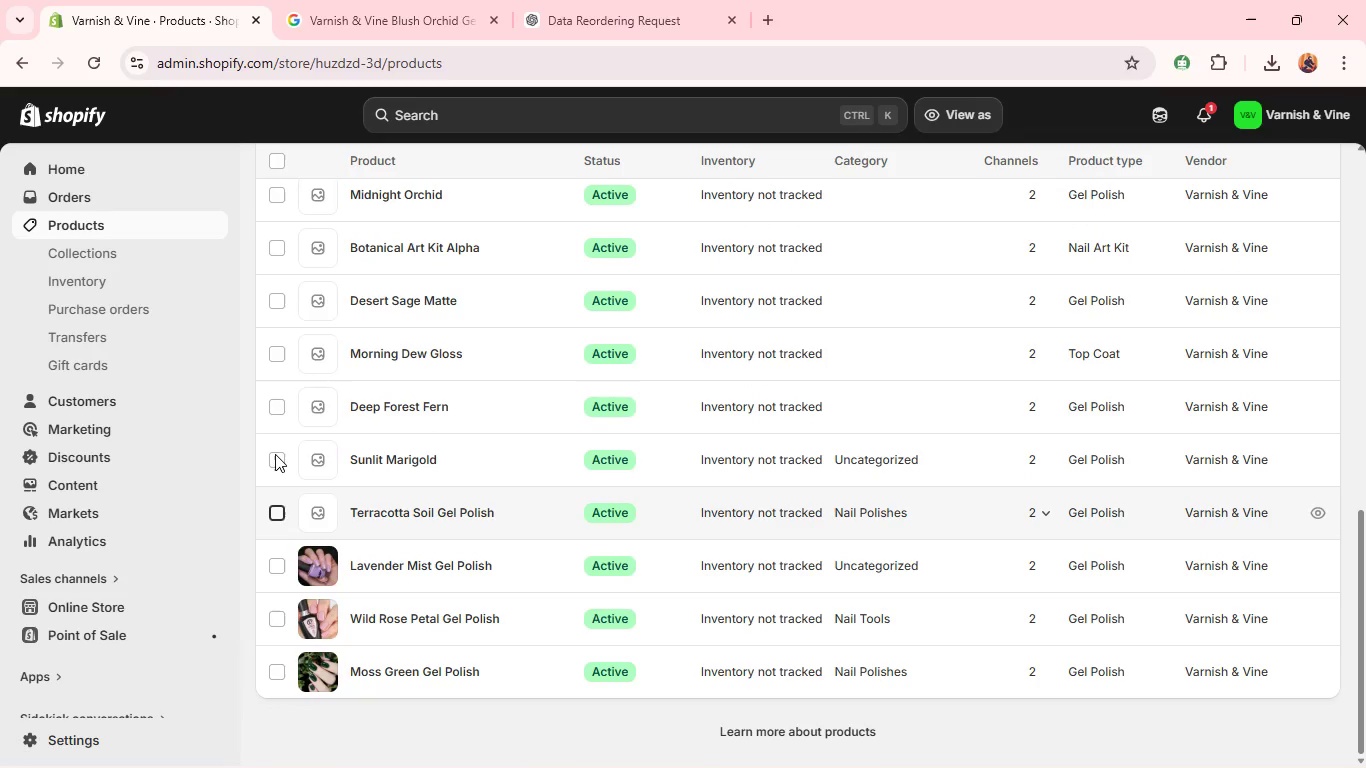 
left_click([275, 454])
 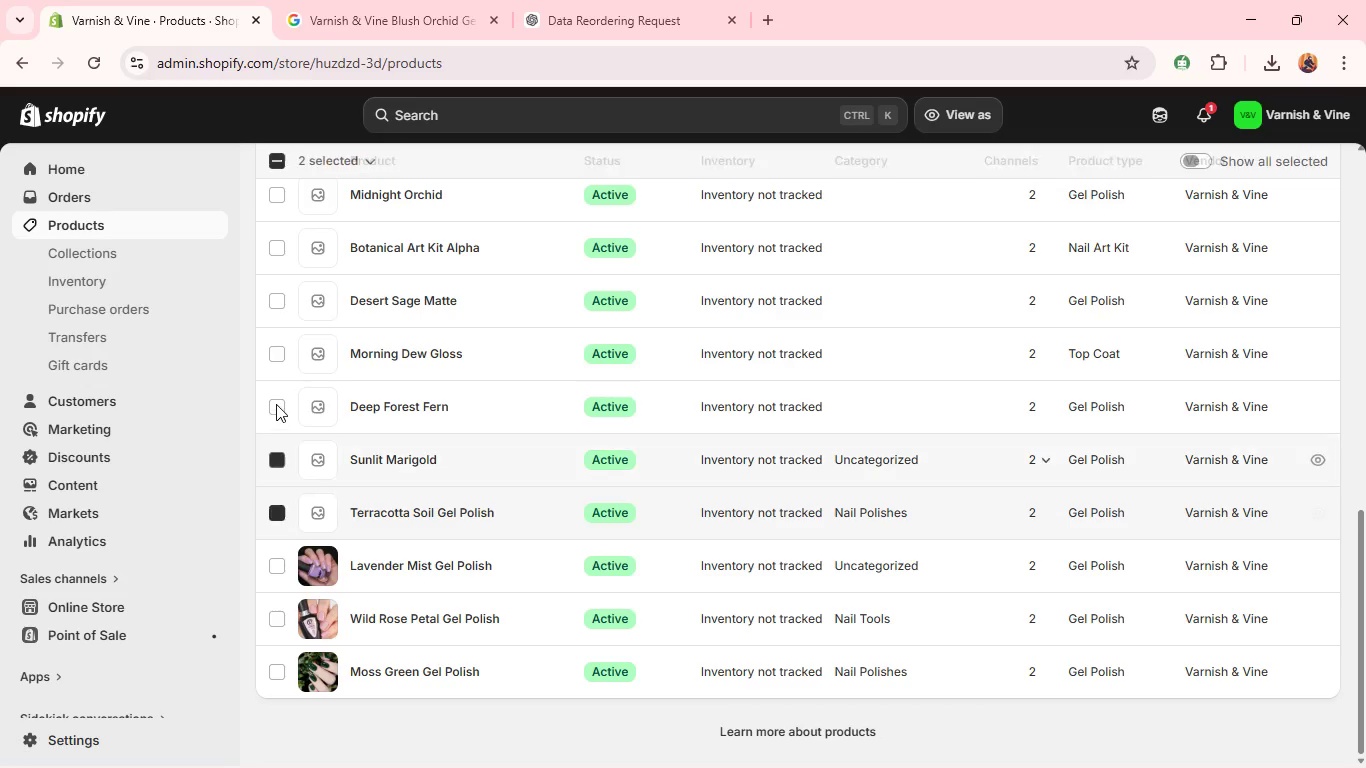 
left_click([275, 400])
 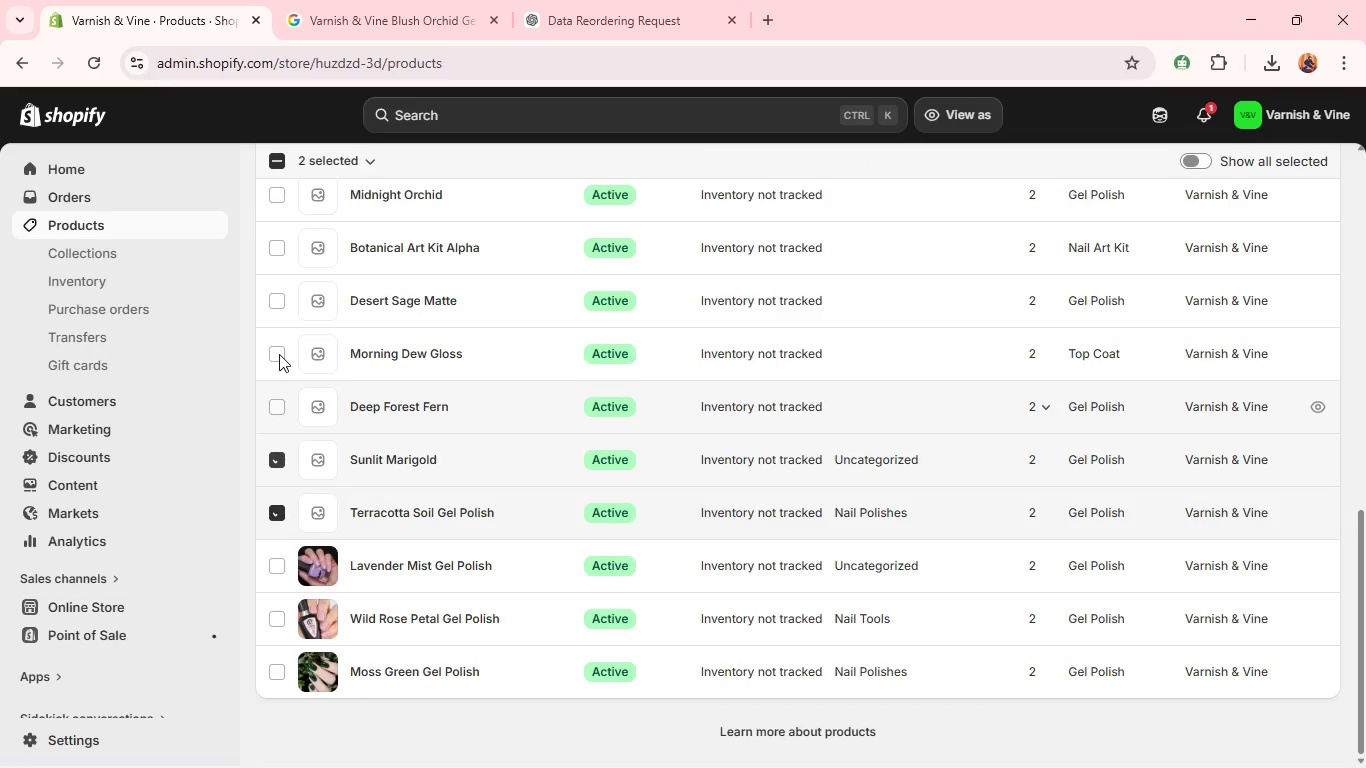 
left_click([279, 353])
 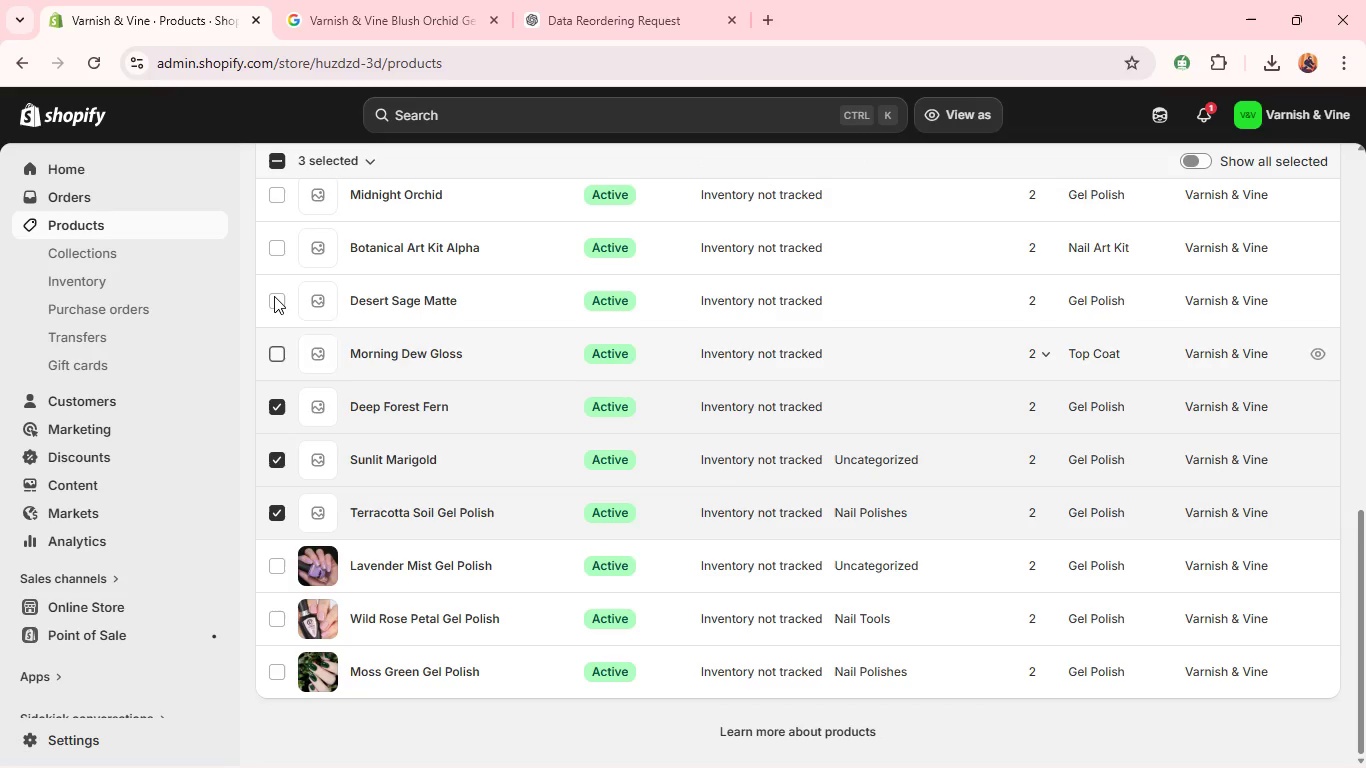 
left_click([274, 296])
 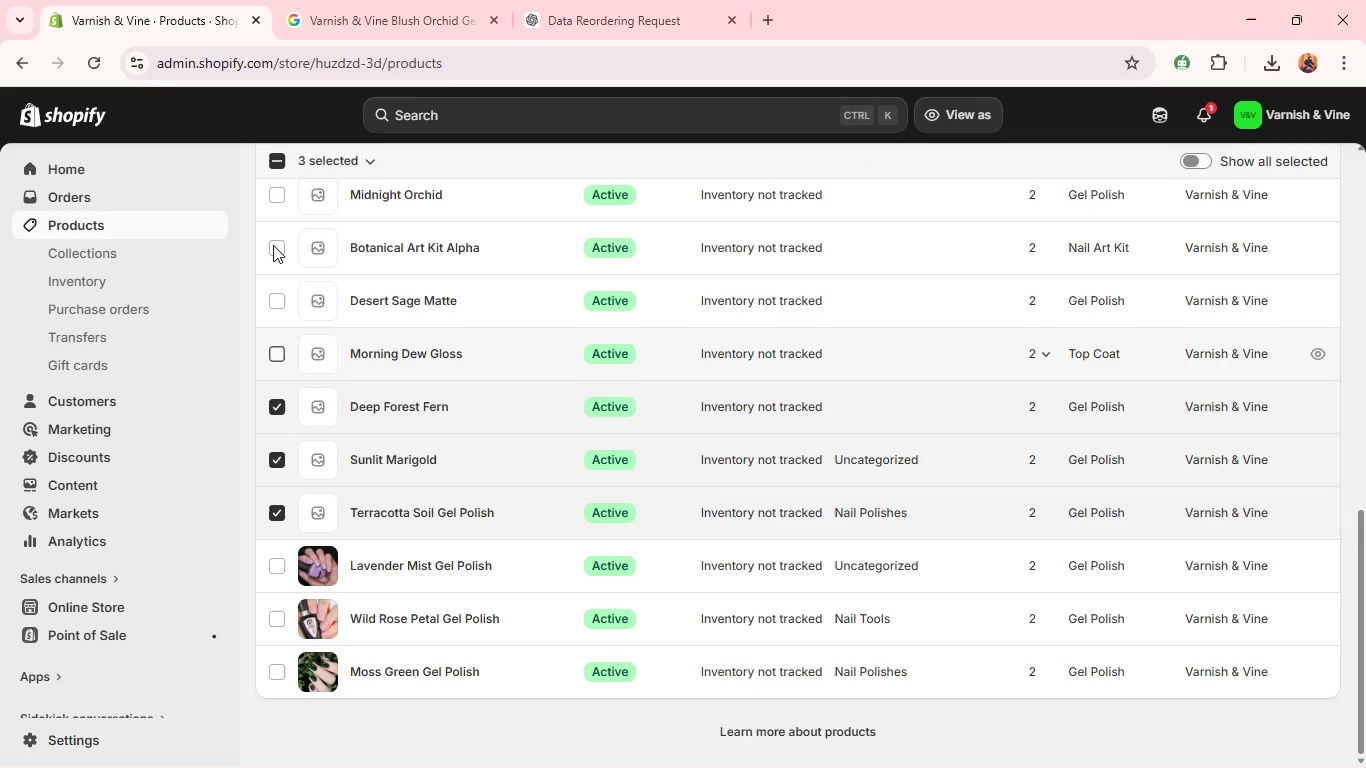 
left_click([273, 243])
 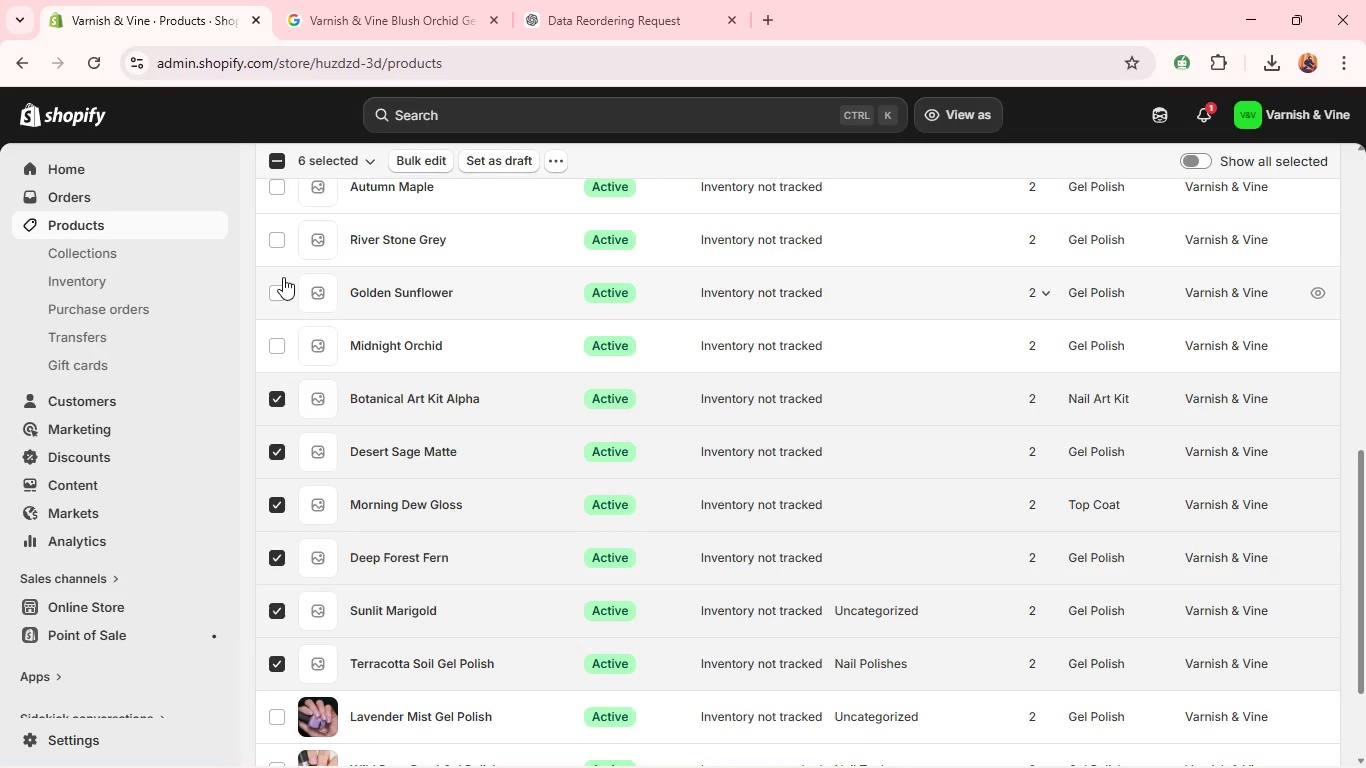 
wait(7.2)
 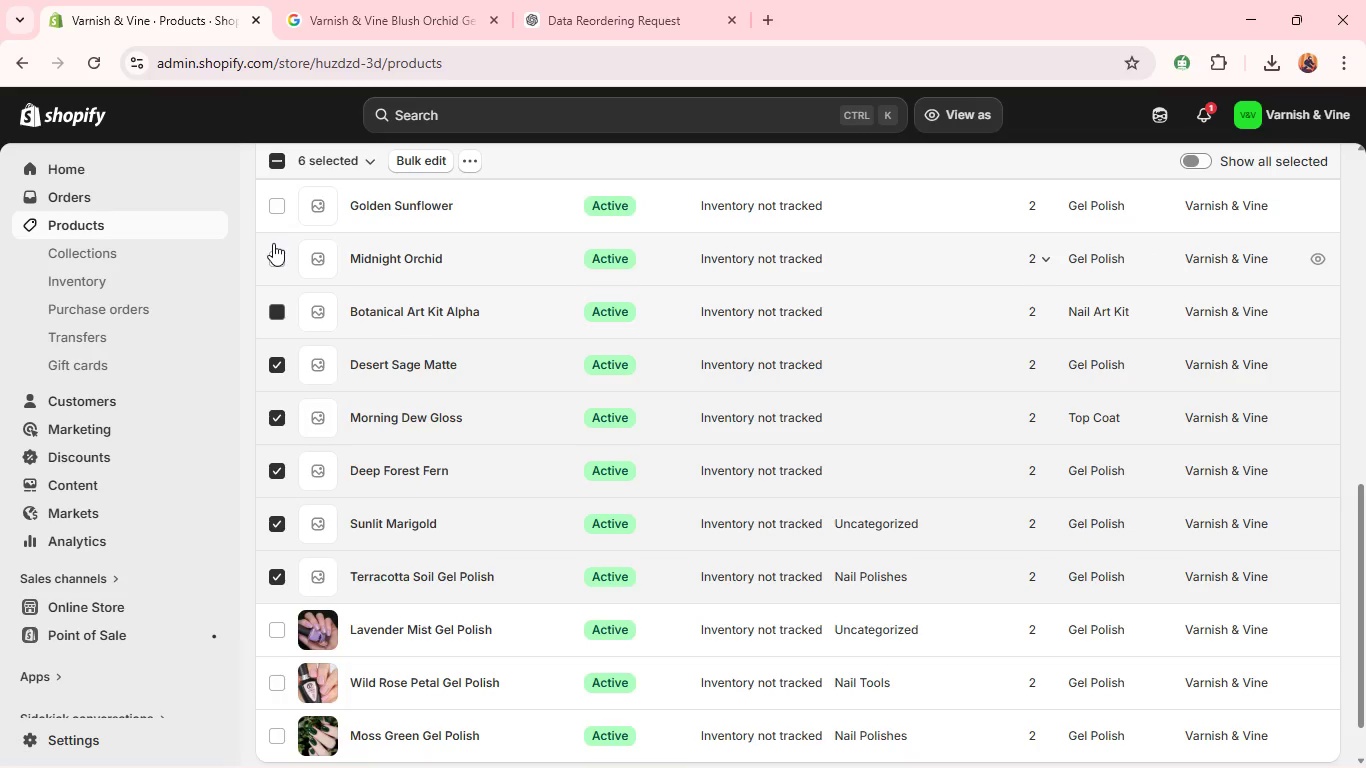 
left_click([276, 437])
 